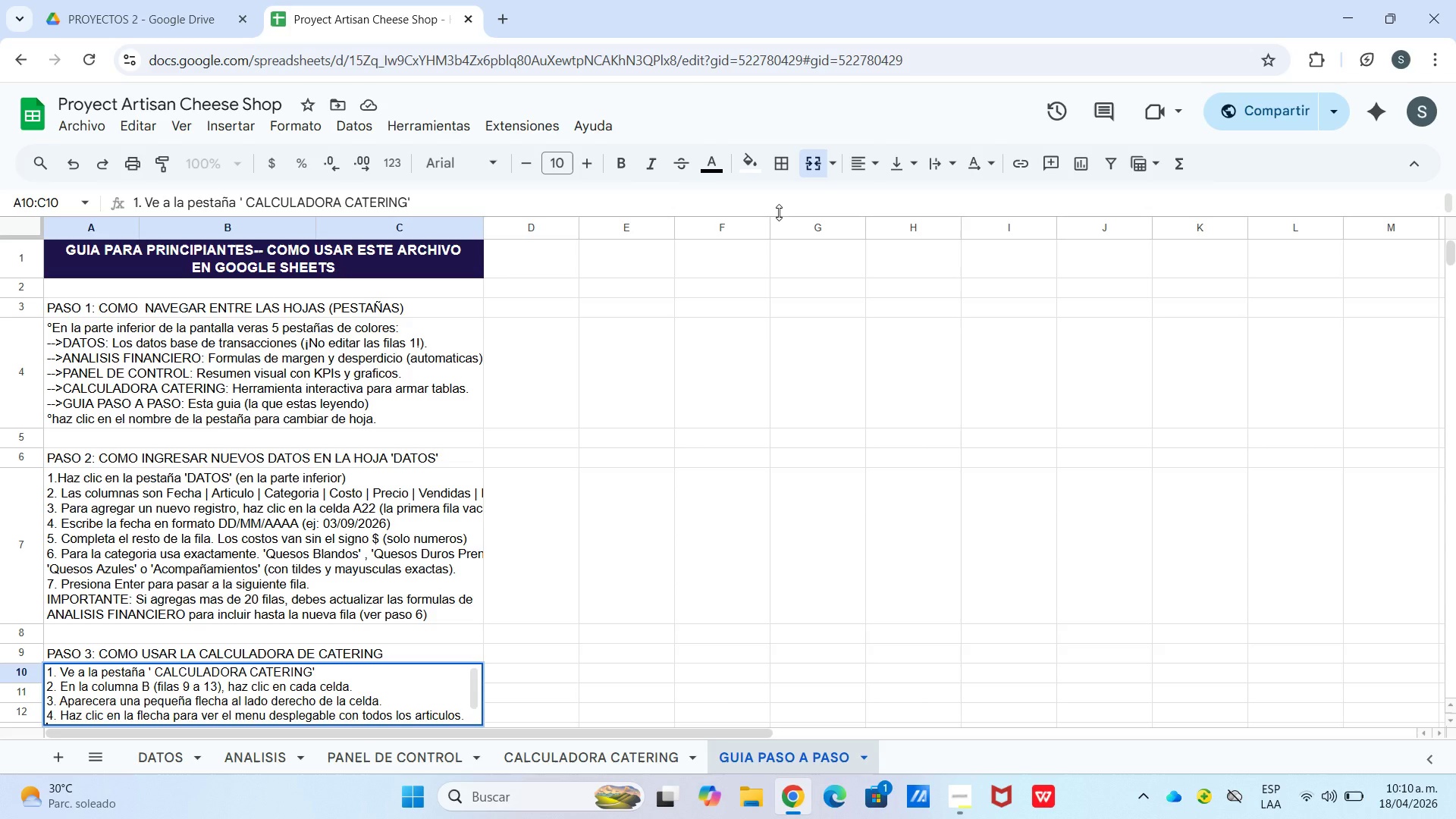 
type(5. Selecciona el articulo que quieres incluir en la tabla de a)
key(Backspace)
type(catering)
 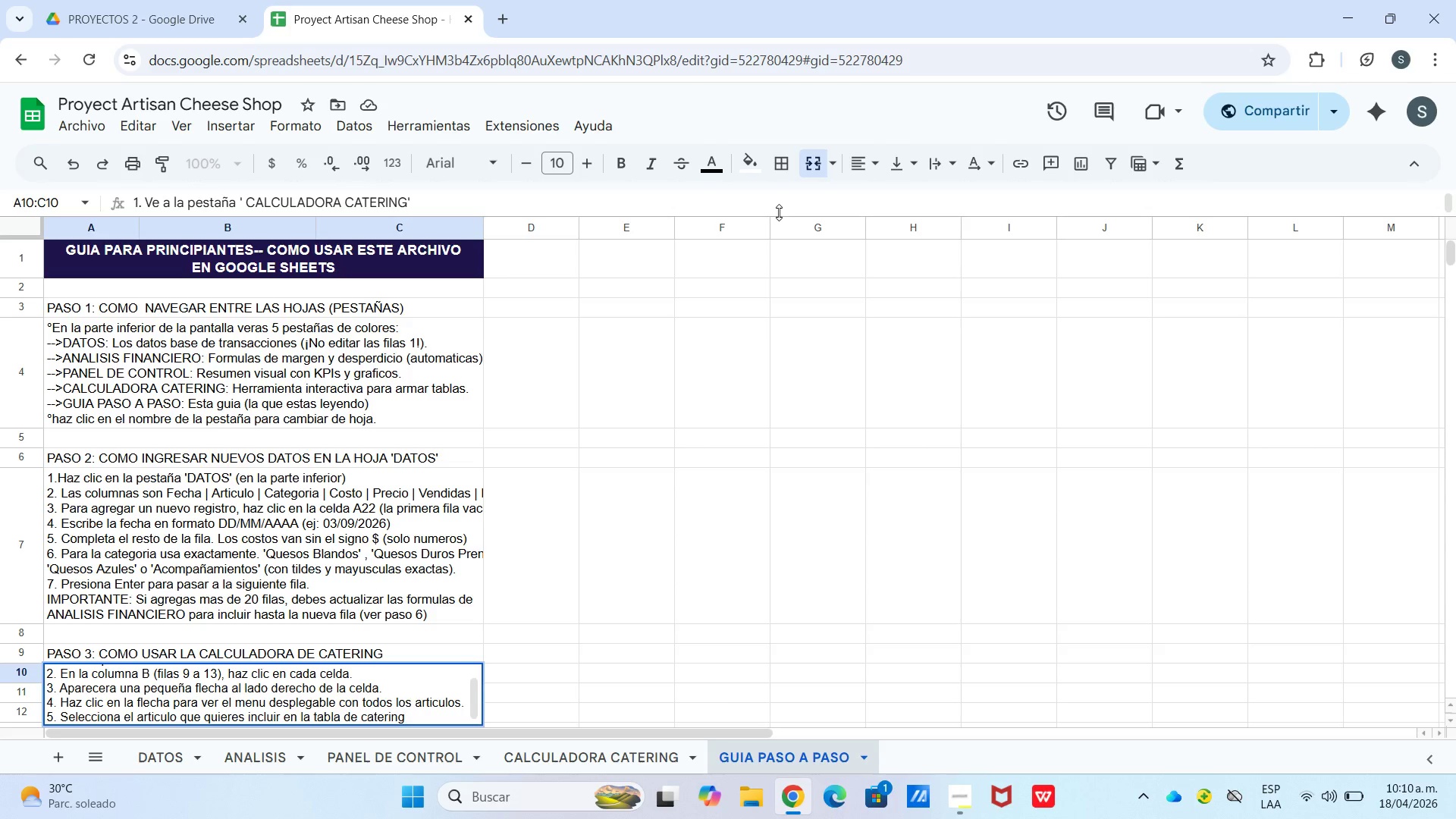 
key(Period)
 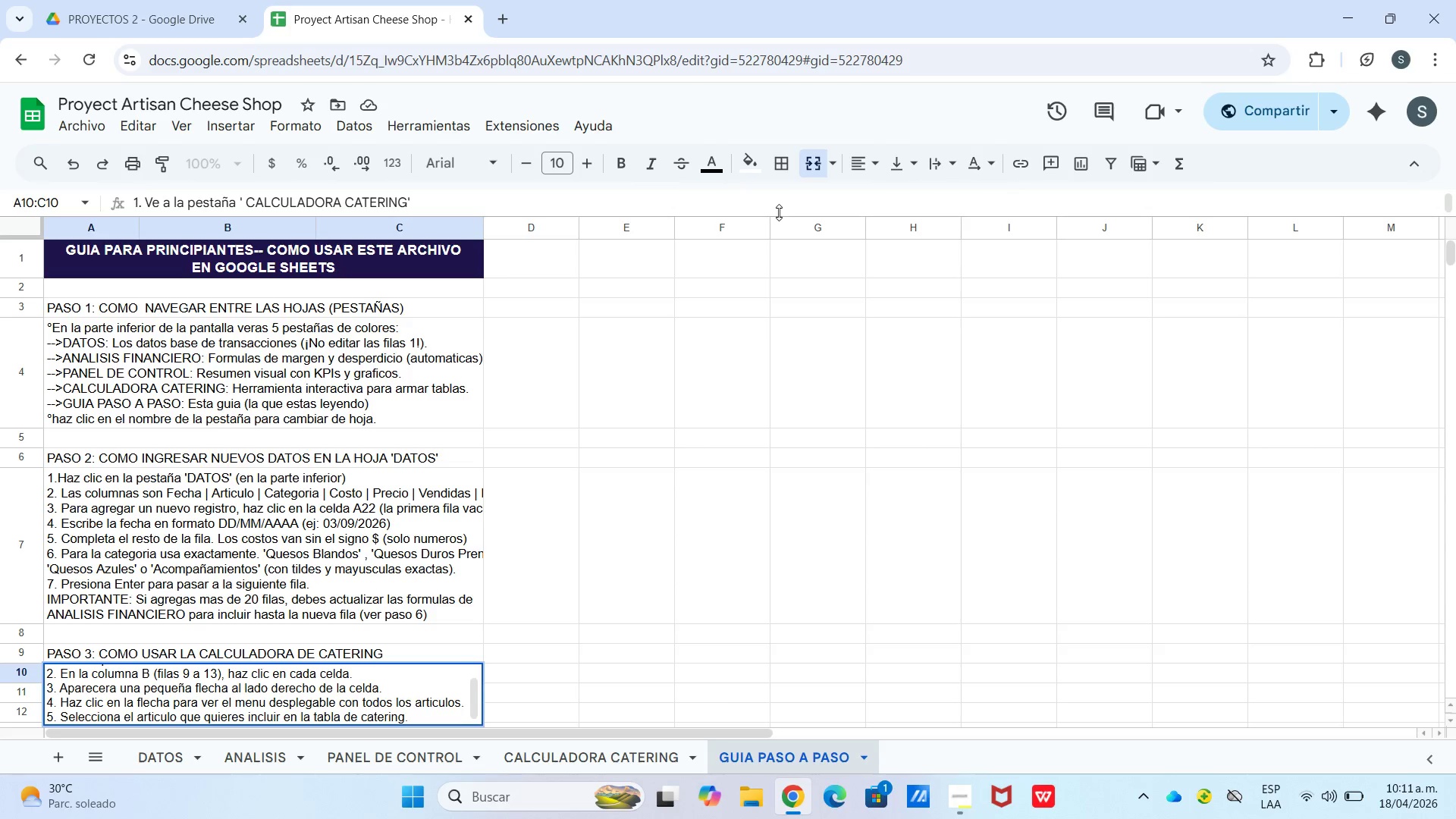 
key(Control+Enter)
 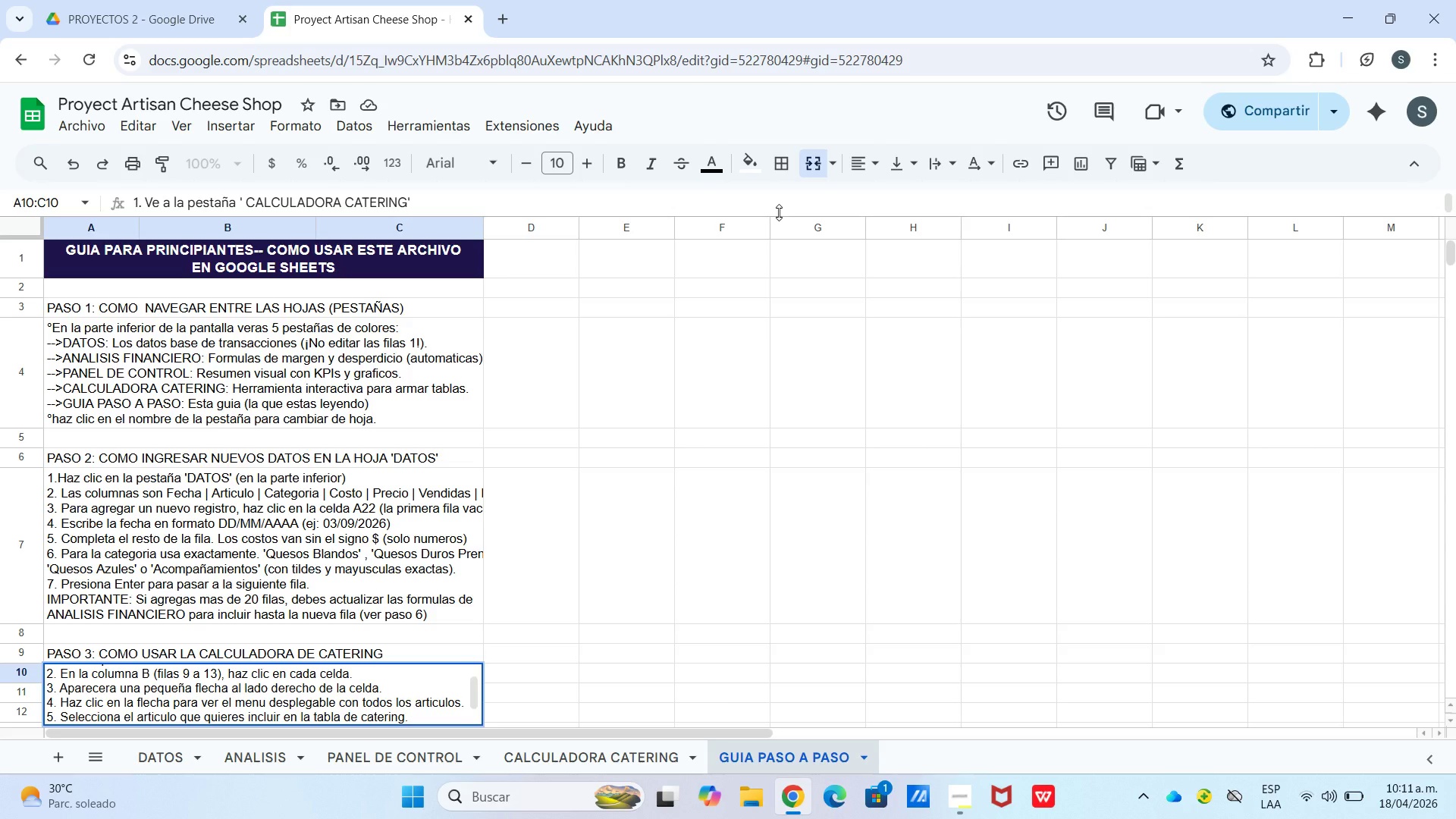 
type(6. En la columna C, ingresa la cantidad en gramos o porcin)
key(Backspace)
type(ones *ej> 150()
 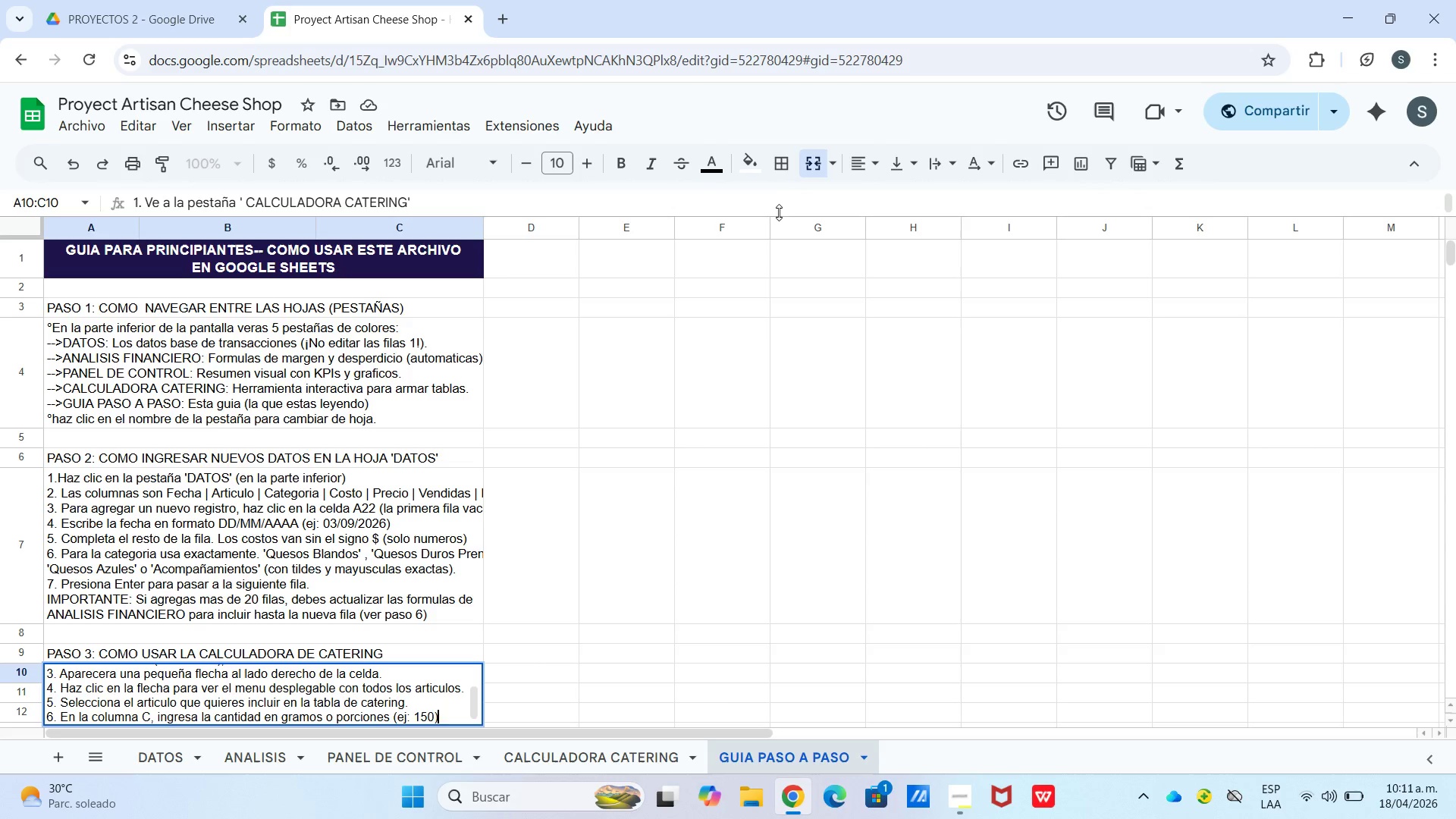 
key(Control+Enter)
 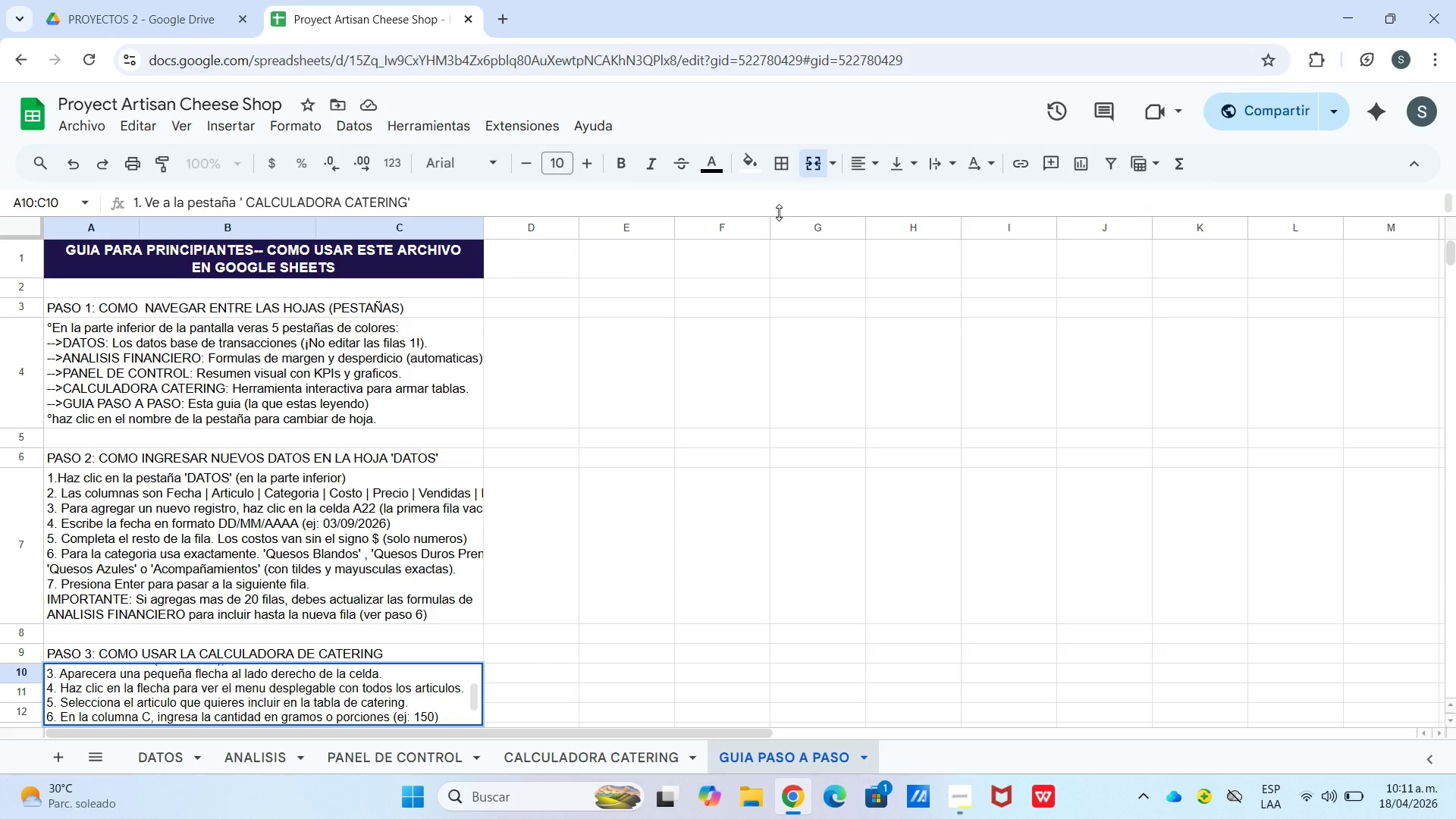 
type(7. Las columnas D a J se calculan automaticamente. NO las edites.)
 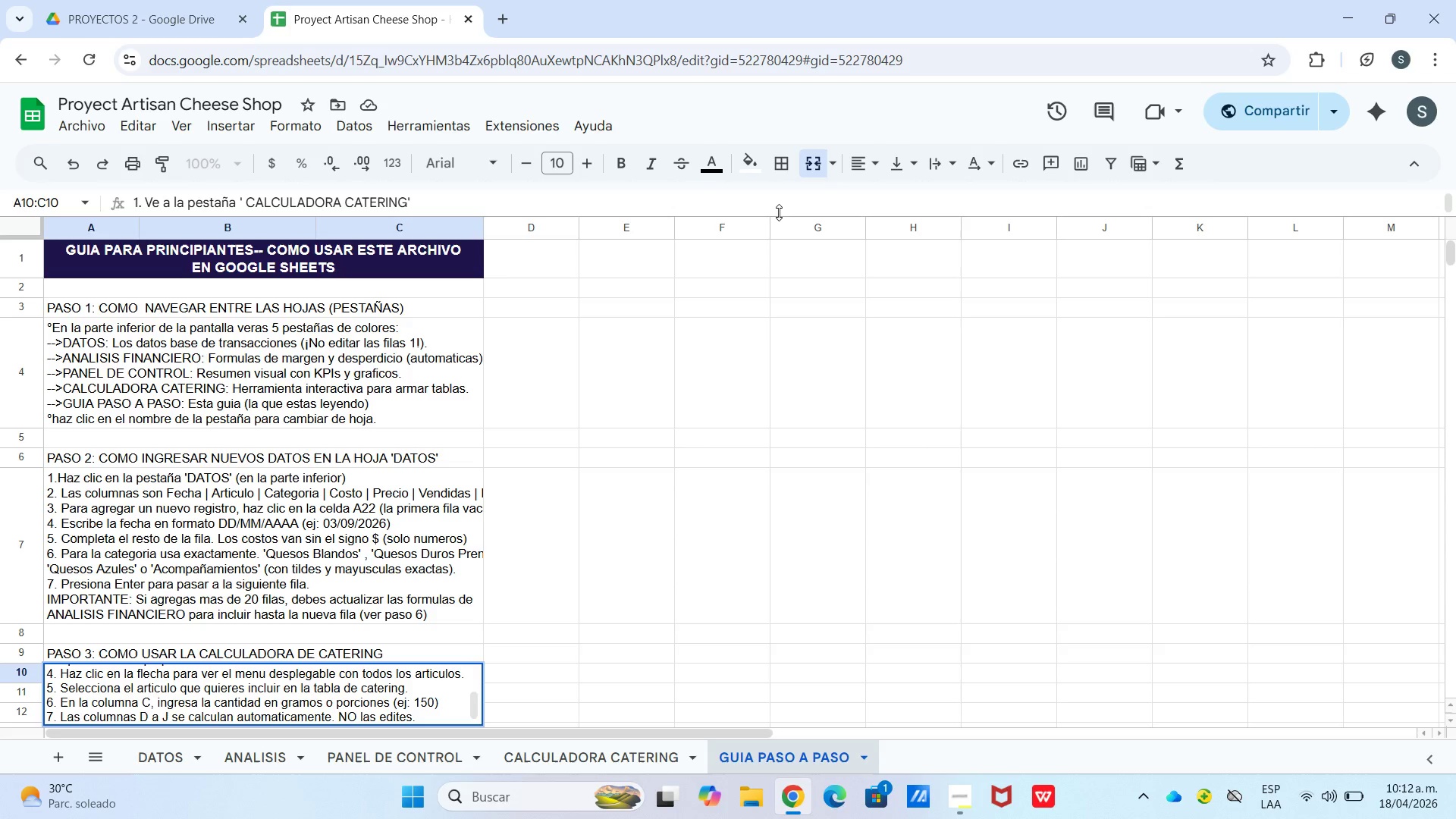 
key(Control+Enter)
 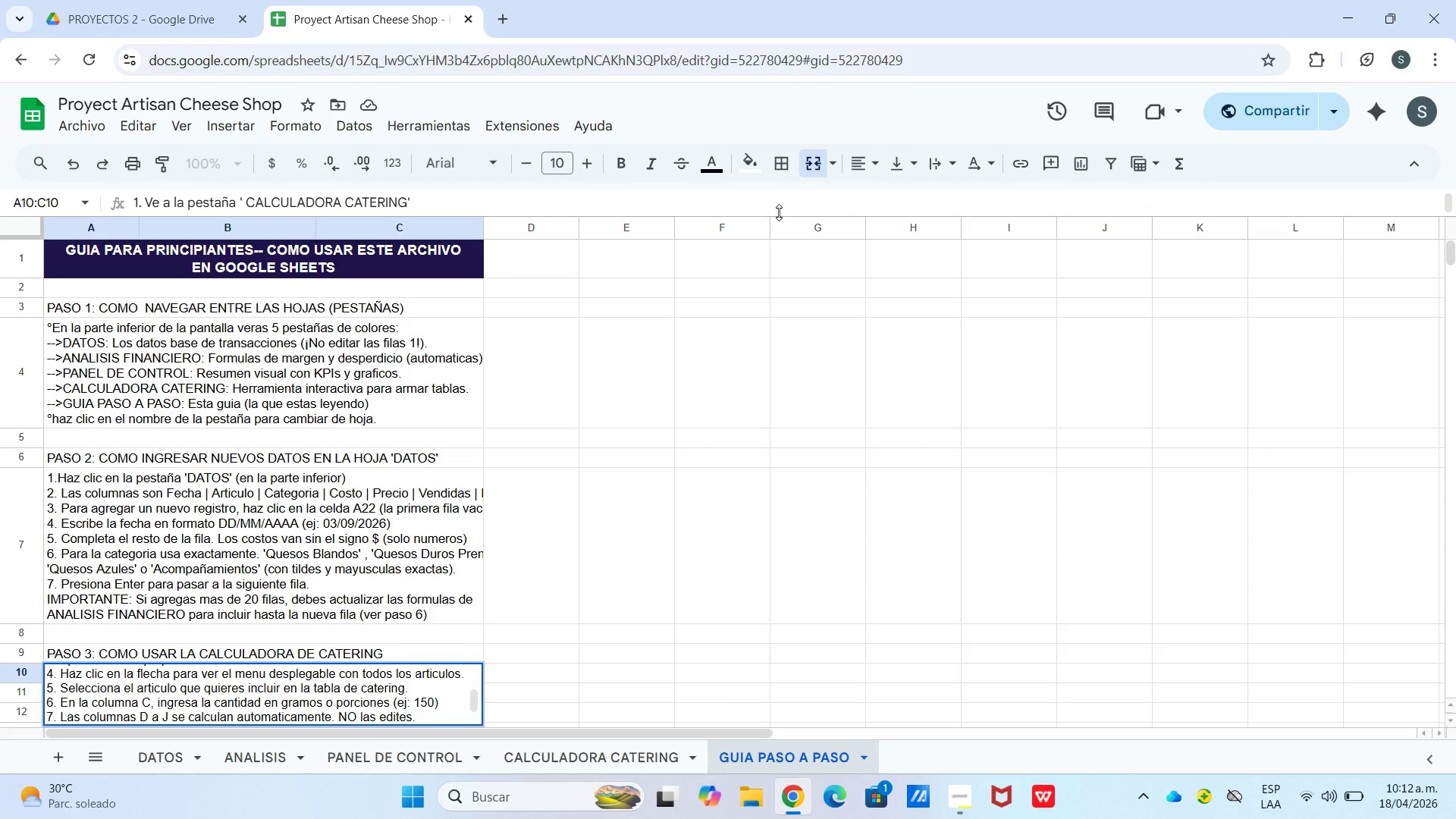 
type(8. El precio Sugerido aparecera en la fila 18 color dorado,)
 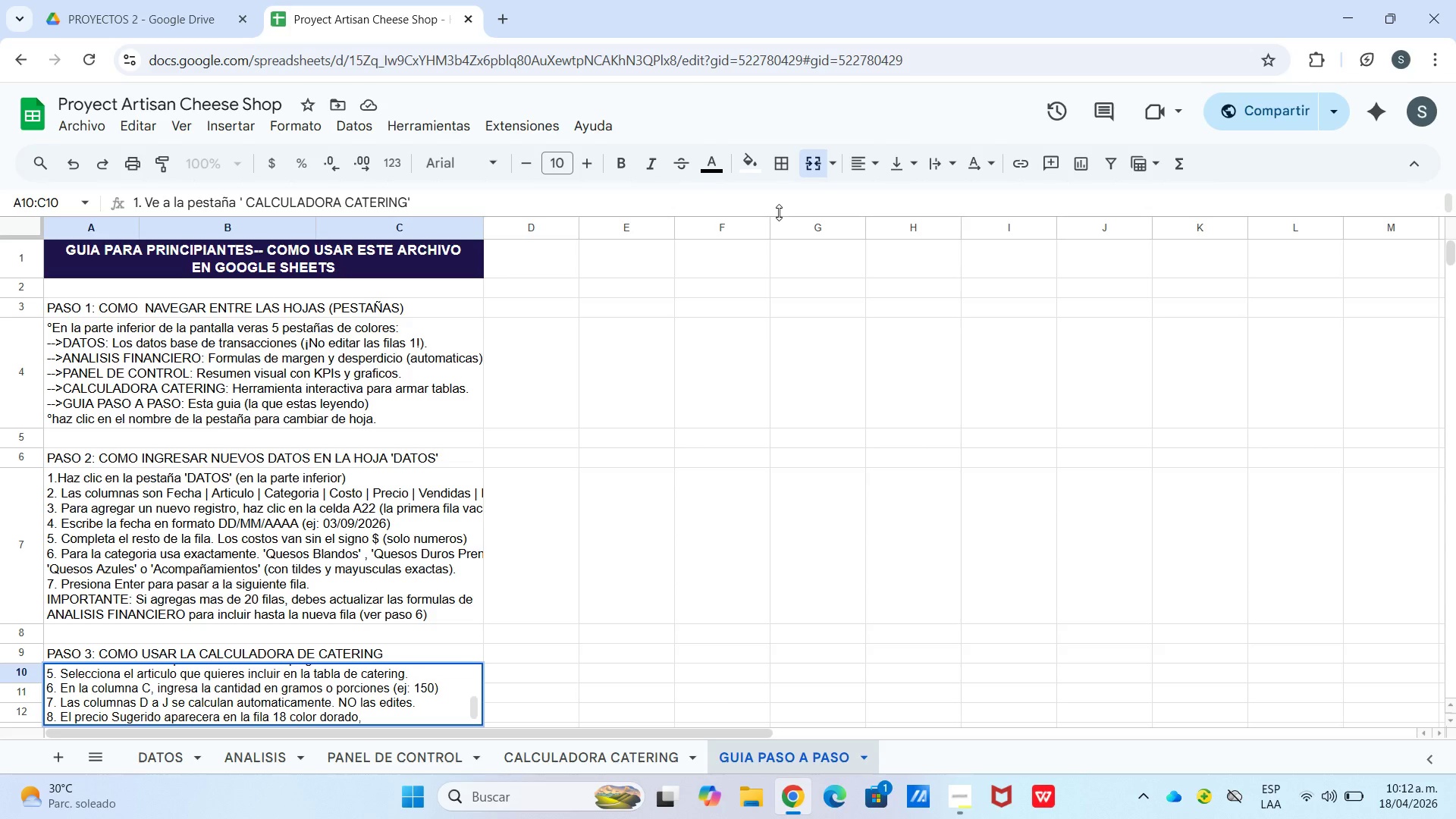 
key(Control+Enter)
 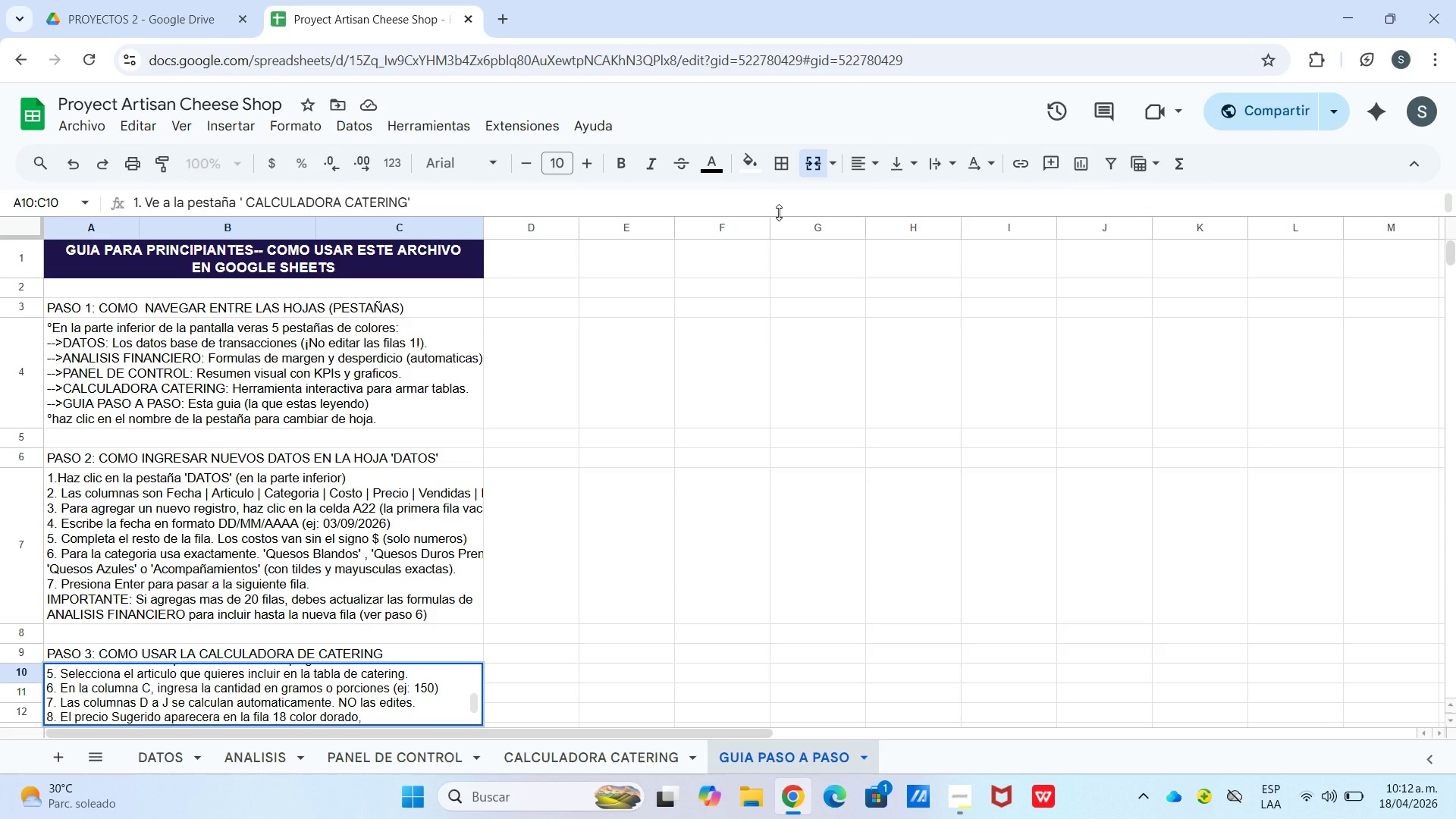 
wait(5.41)
 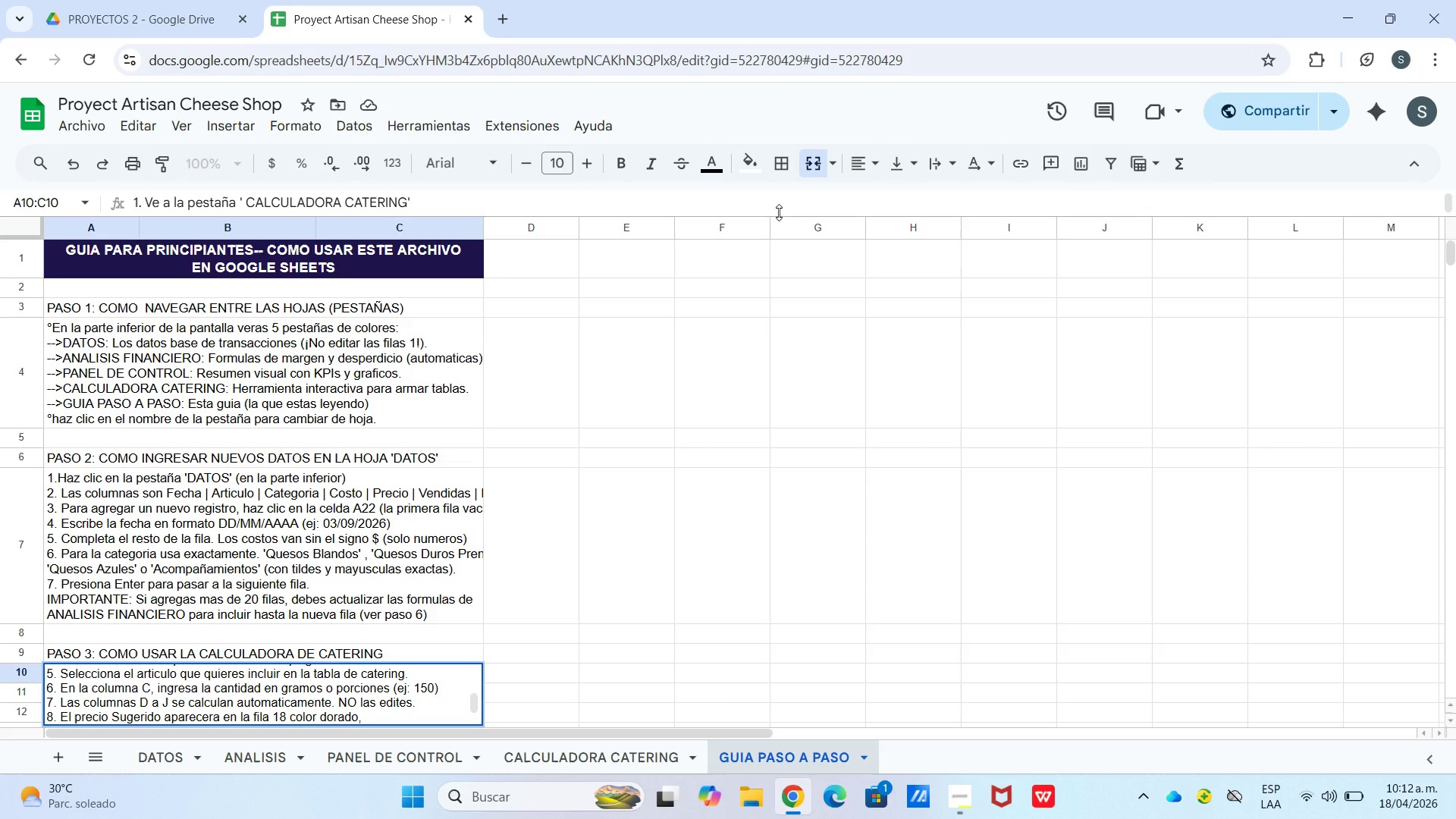 
key(Period)
 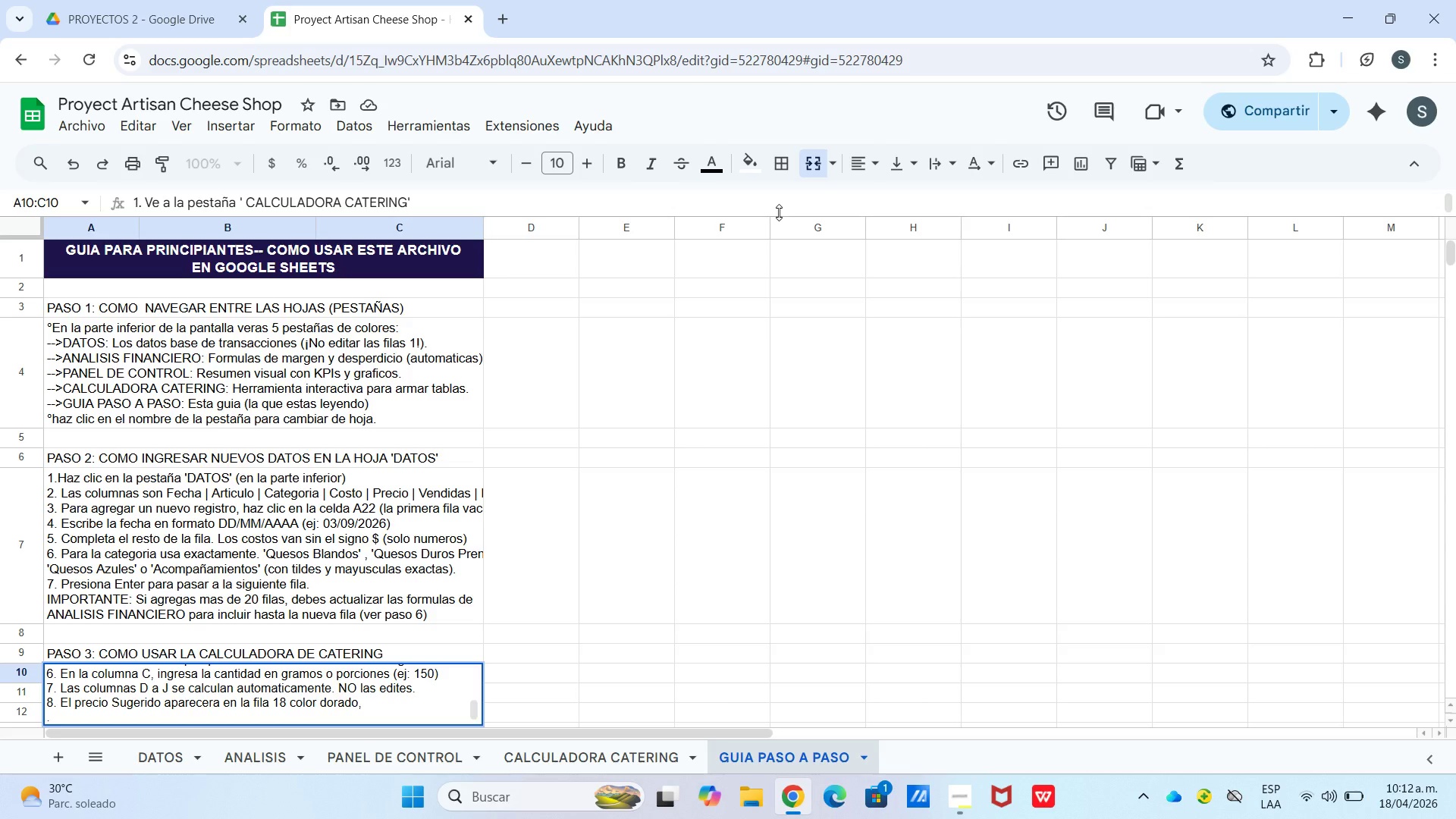 
hold_key(key=ControlLeft, duration=0.59)
 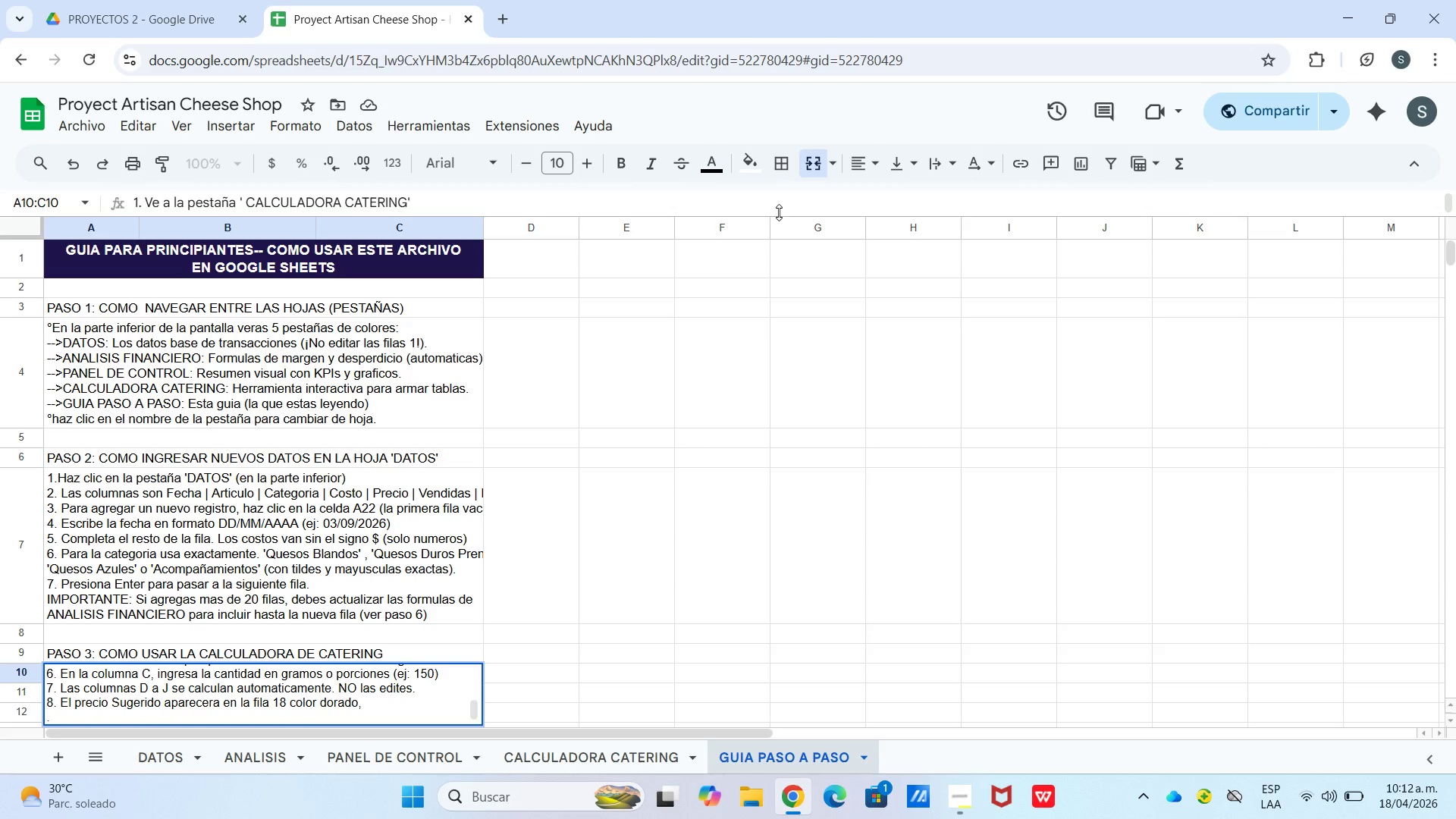 
key(Backspace)
 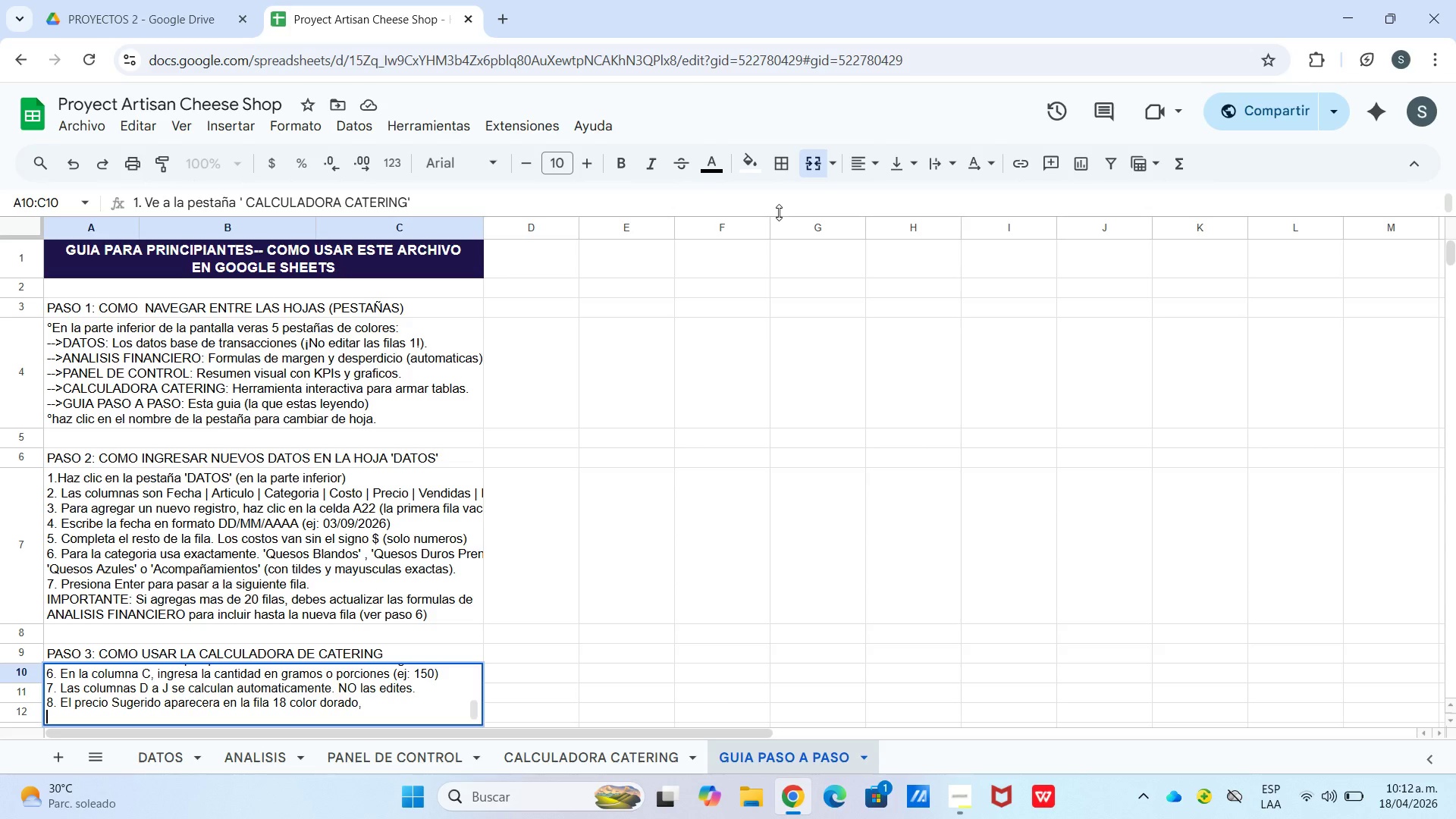 
type(9. Si quieres cambiar el margen objetivo, edita la celda D5 *atual)
key(Backspace)
key(Backspace)
key(Backspace)
key(Backspace)
type(ctualmente 65%()
 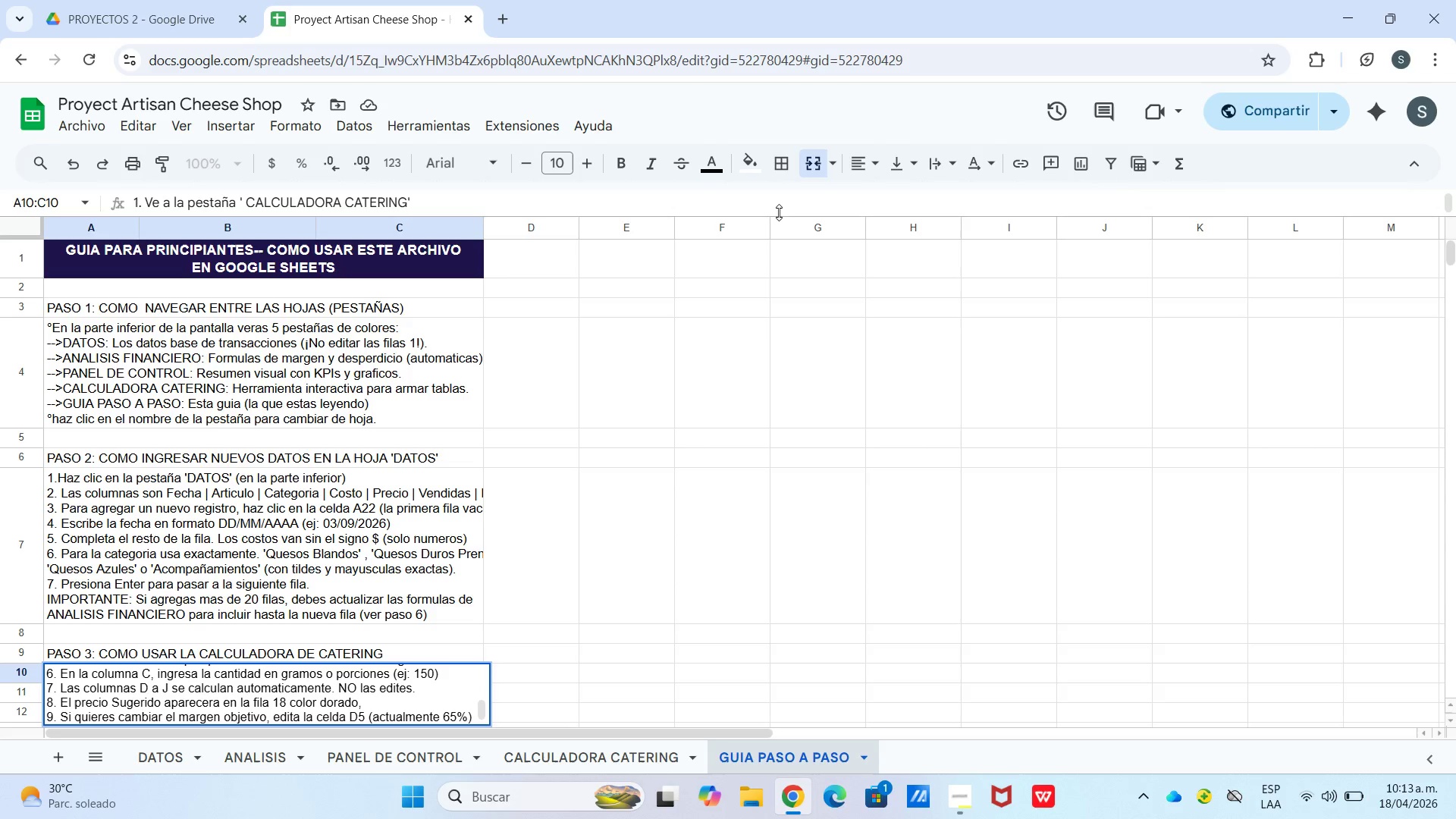 
key(Enter)
 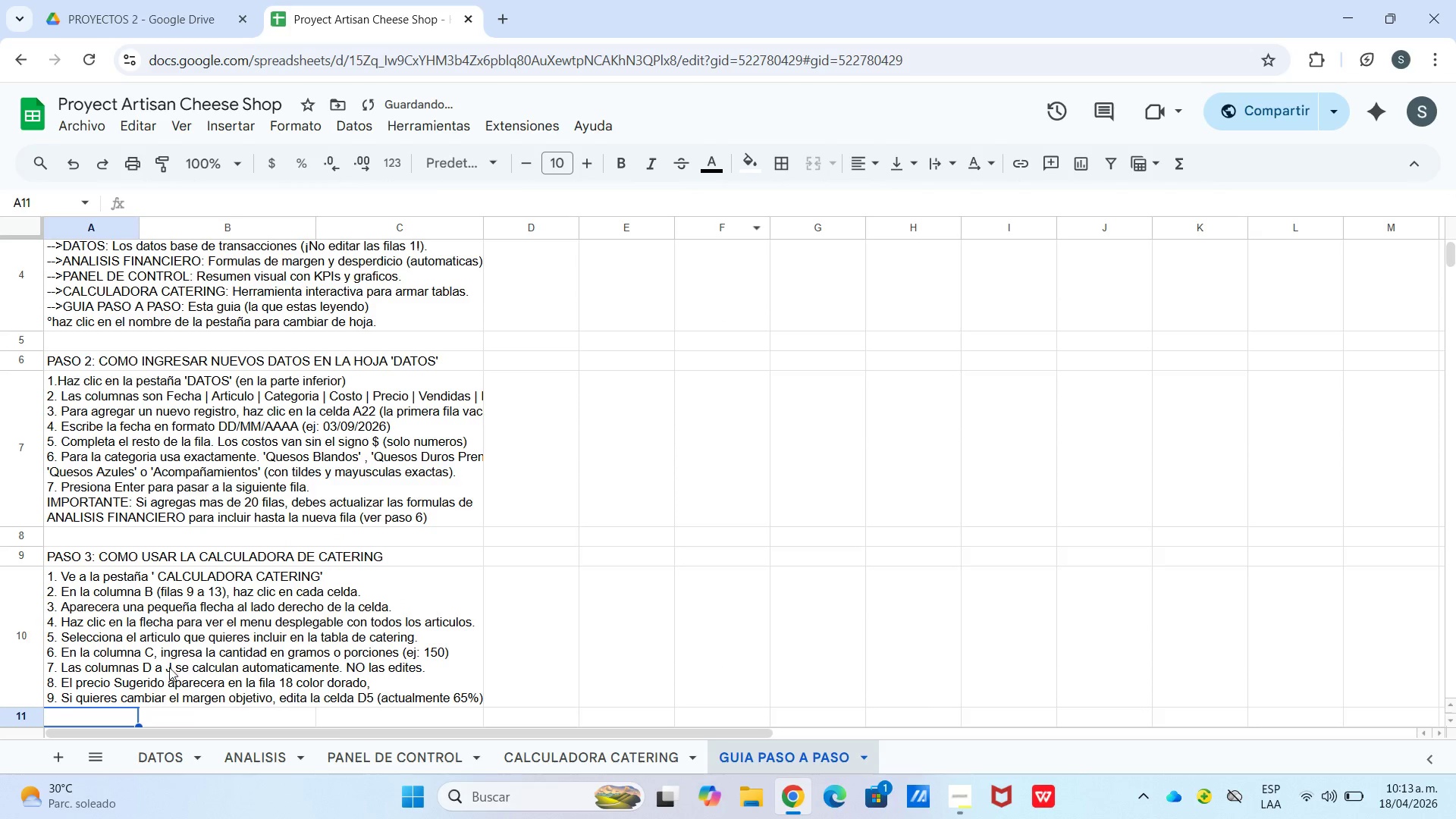 
scroll: coordinate [235, 600], scroll_direction: down, amount: 1.0
 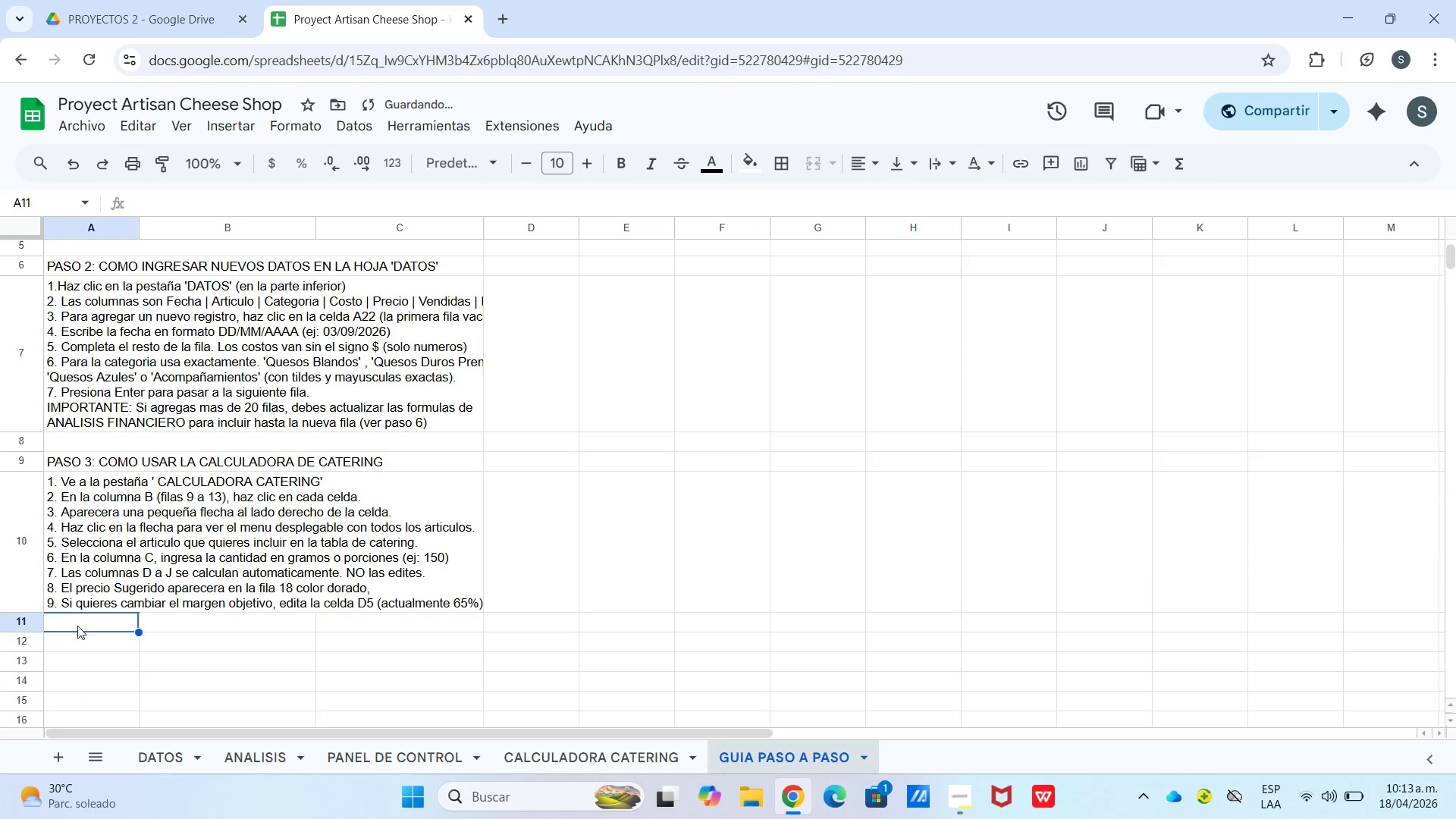 
left_click_drag(start_coordinate=[80, 627], to_coordinate=[435, 629])
 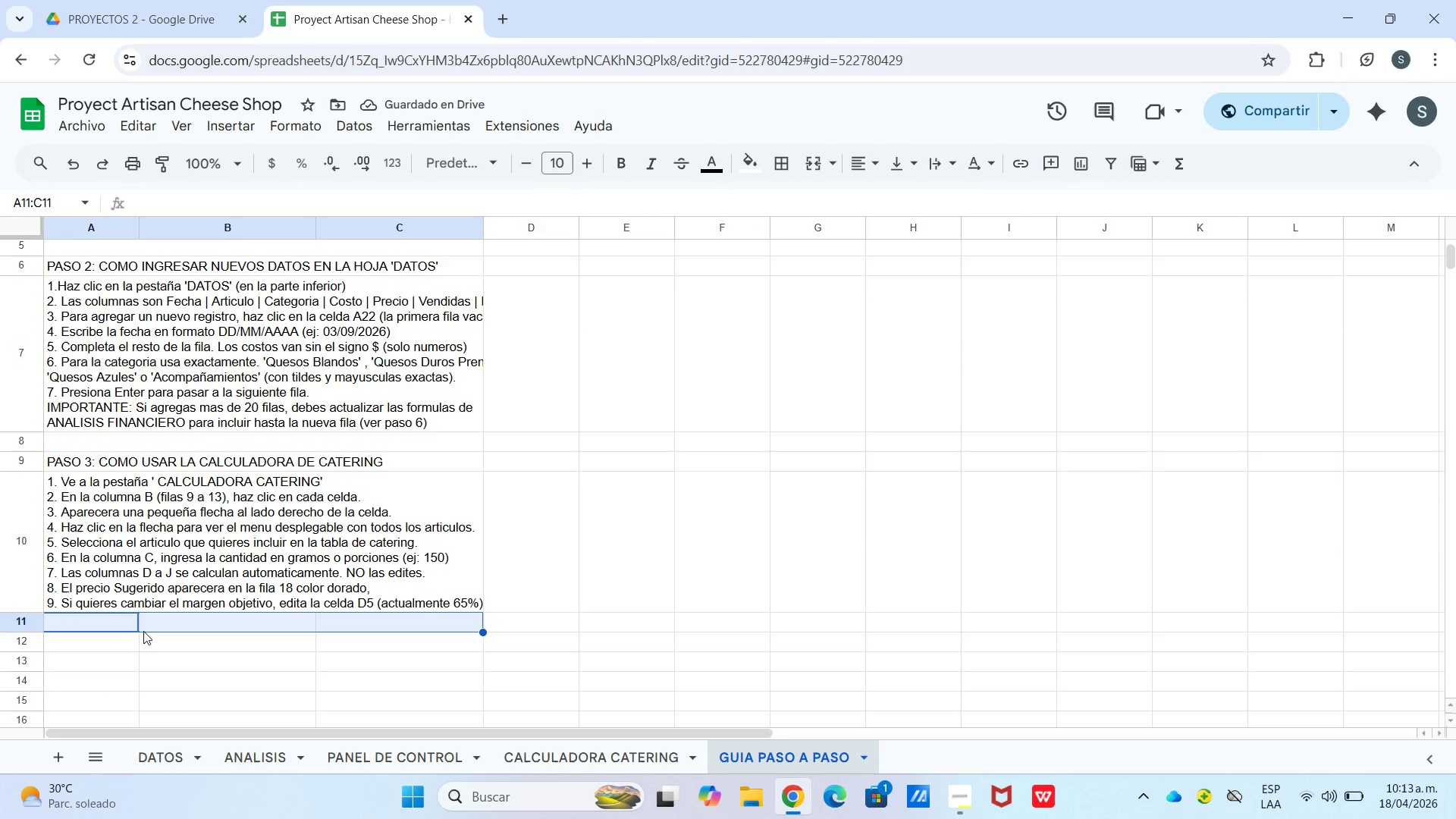 
left_click_drag(start_coordinate=[116, 626], to_coordinate=[321, 656])
 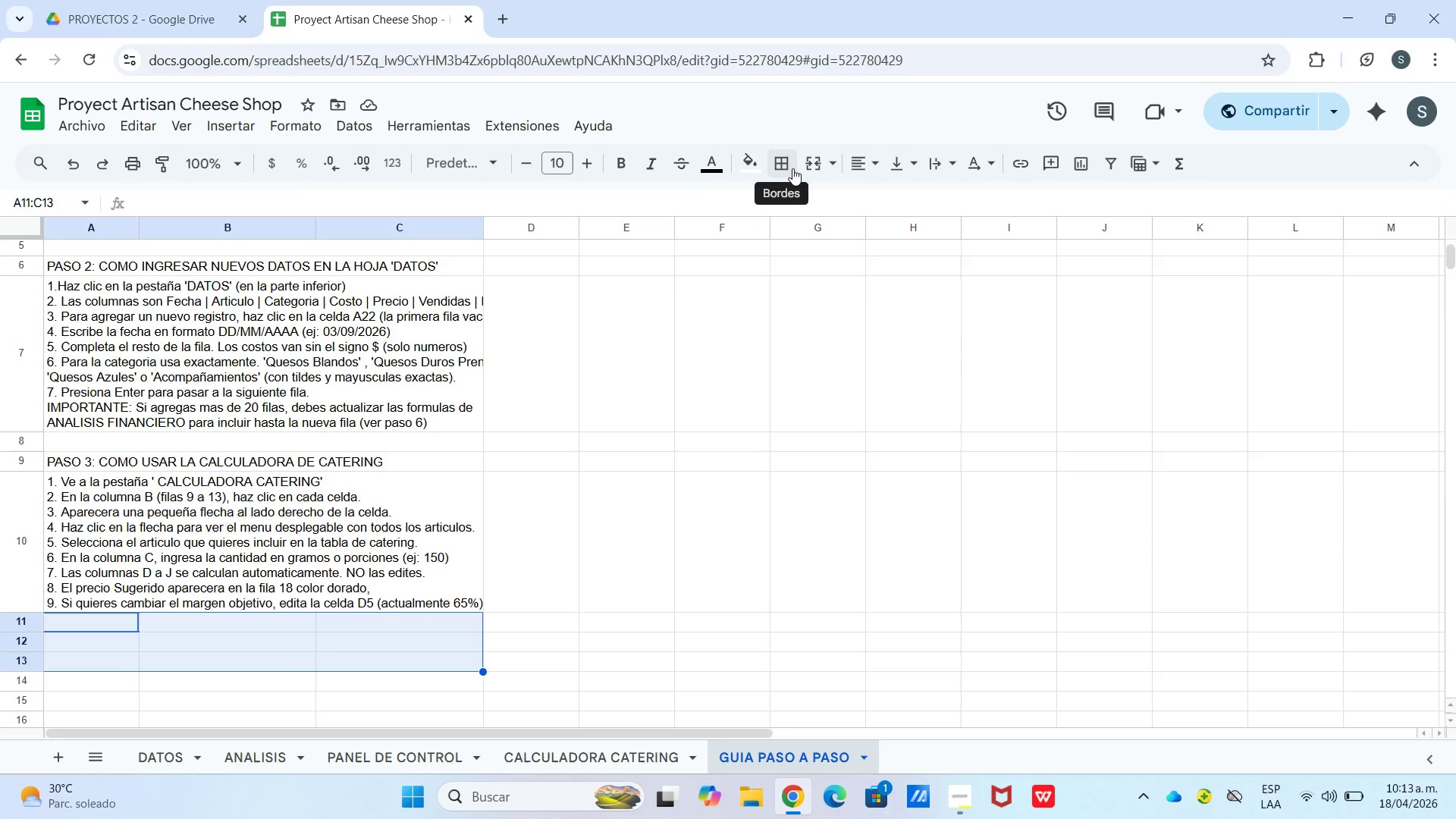 
left_click([808, 164])
 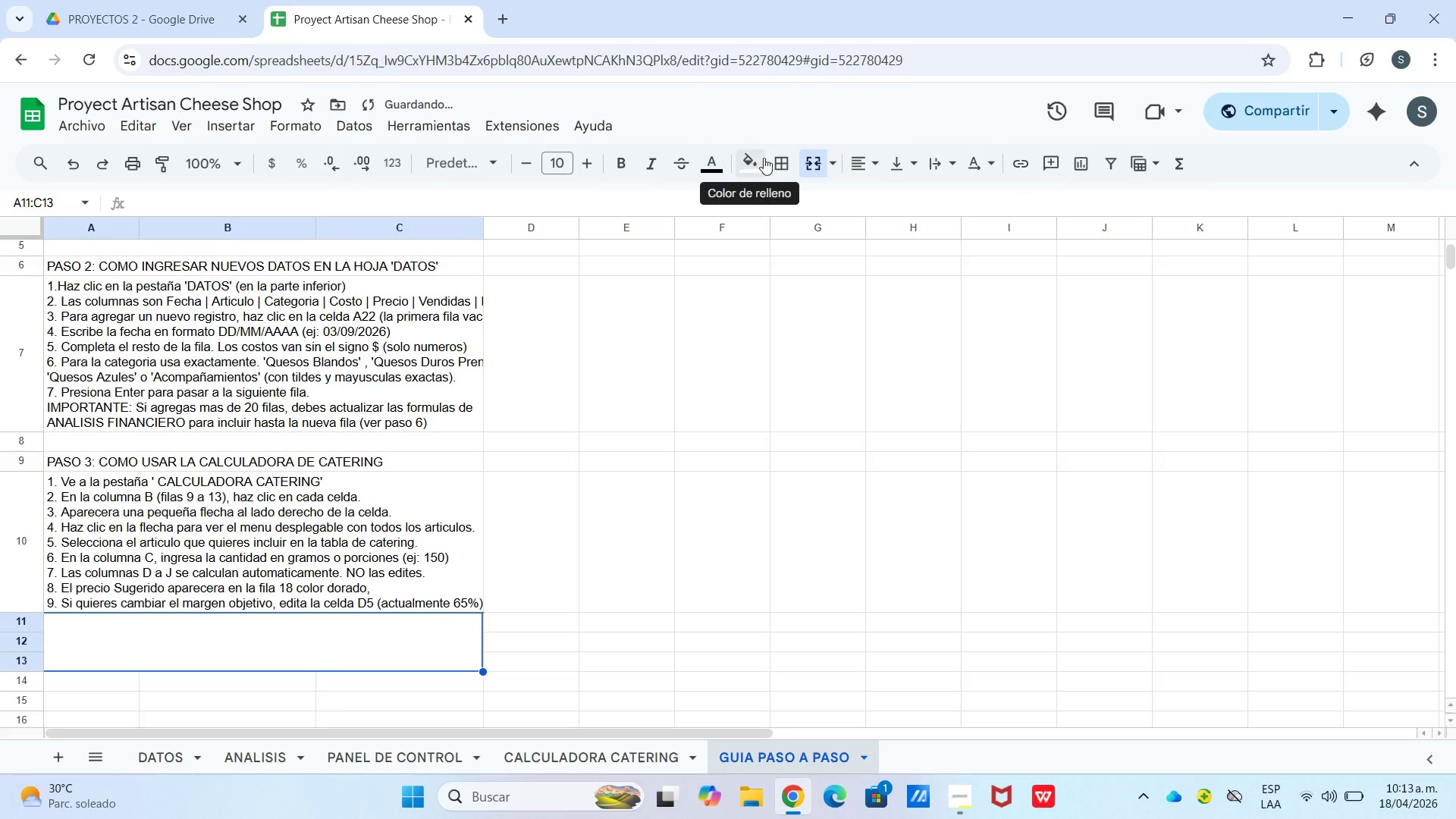 
left_click([804, 155])
 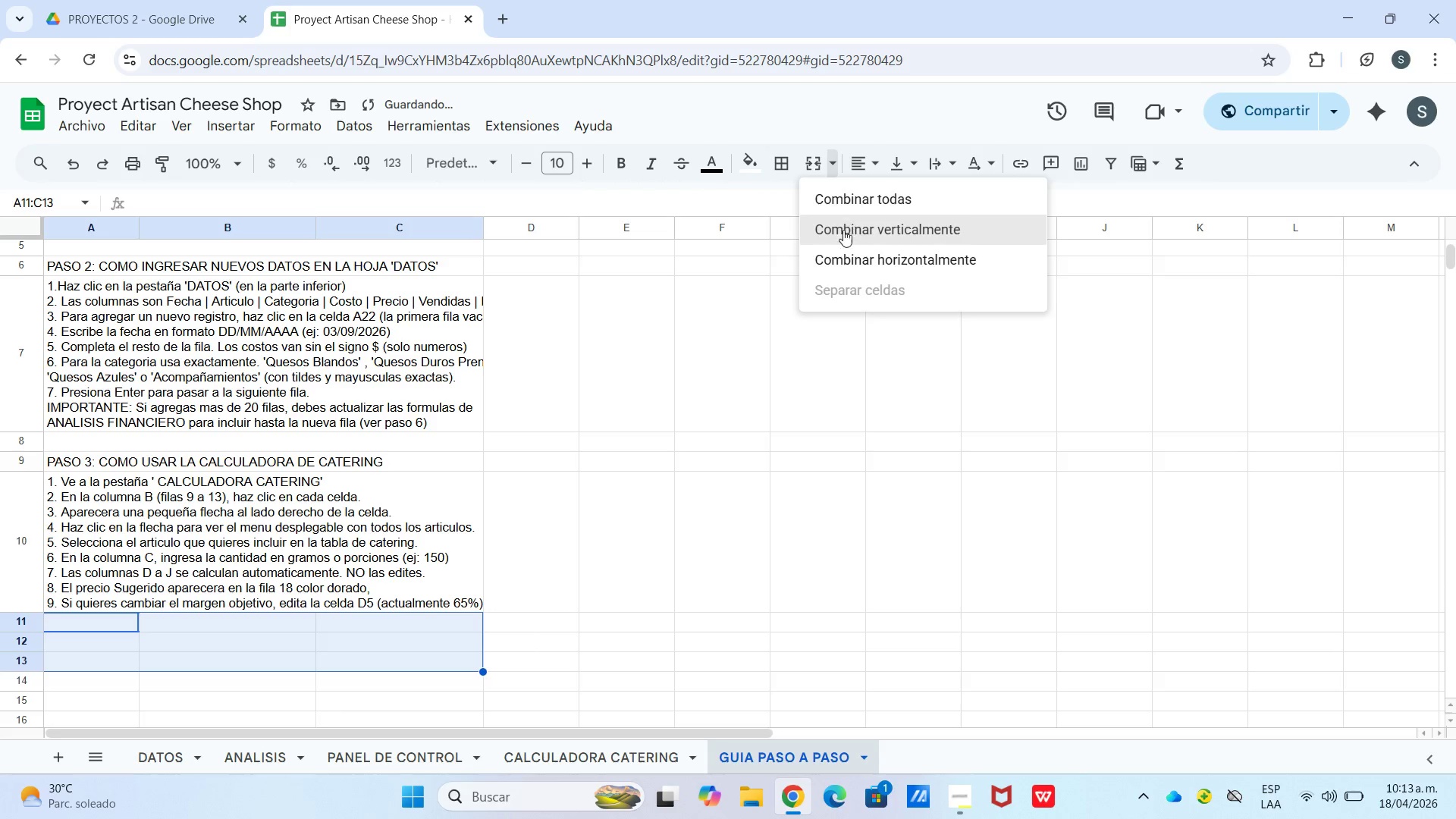 
left_click([836, 253])
 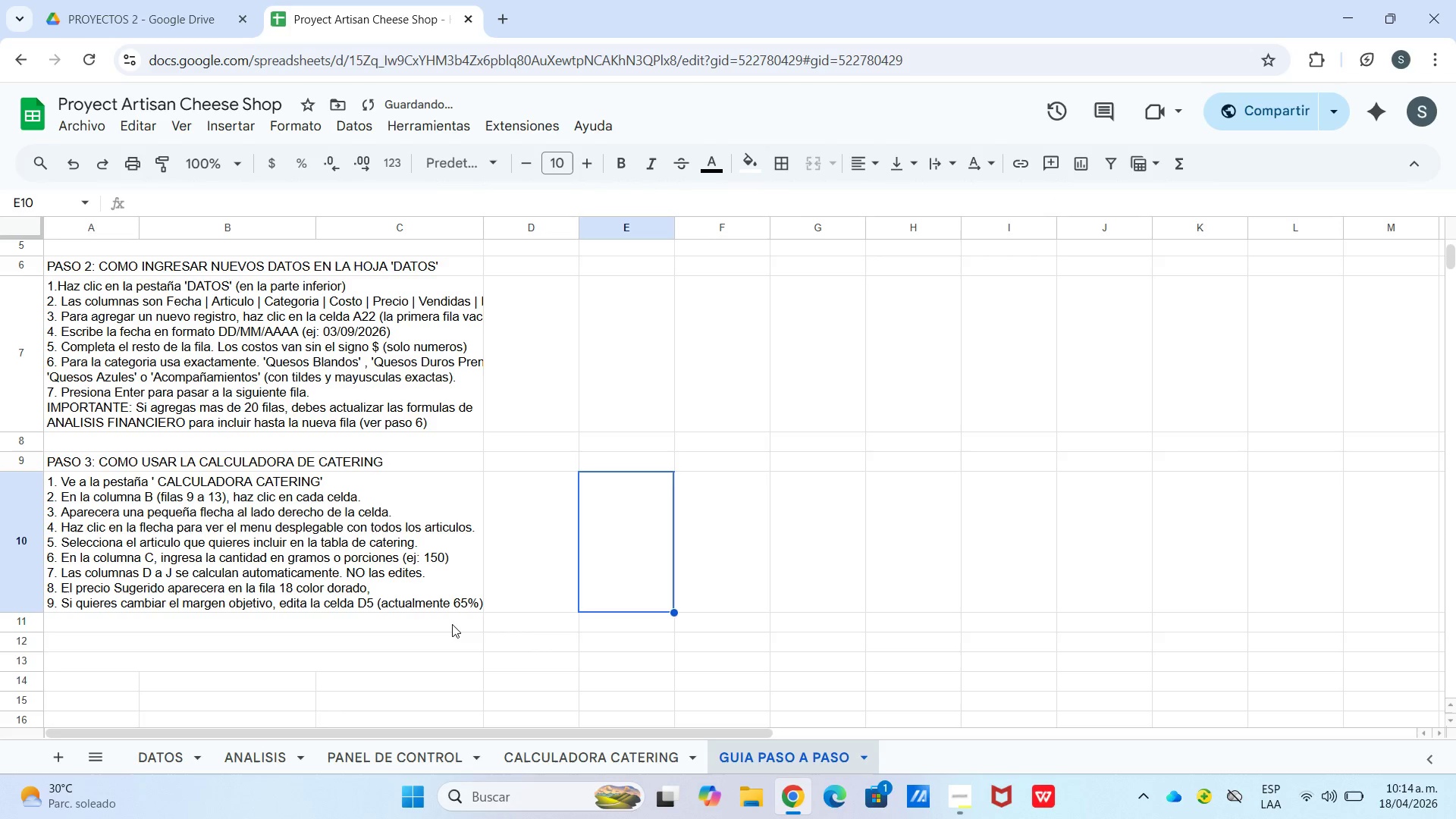 
left_click([438, 644])
 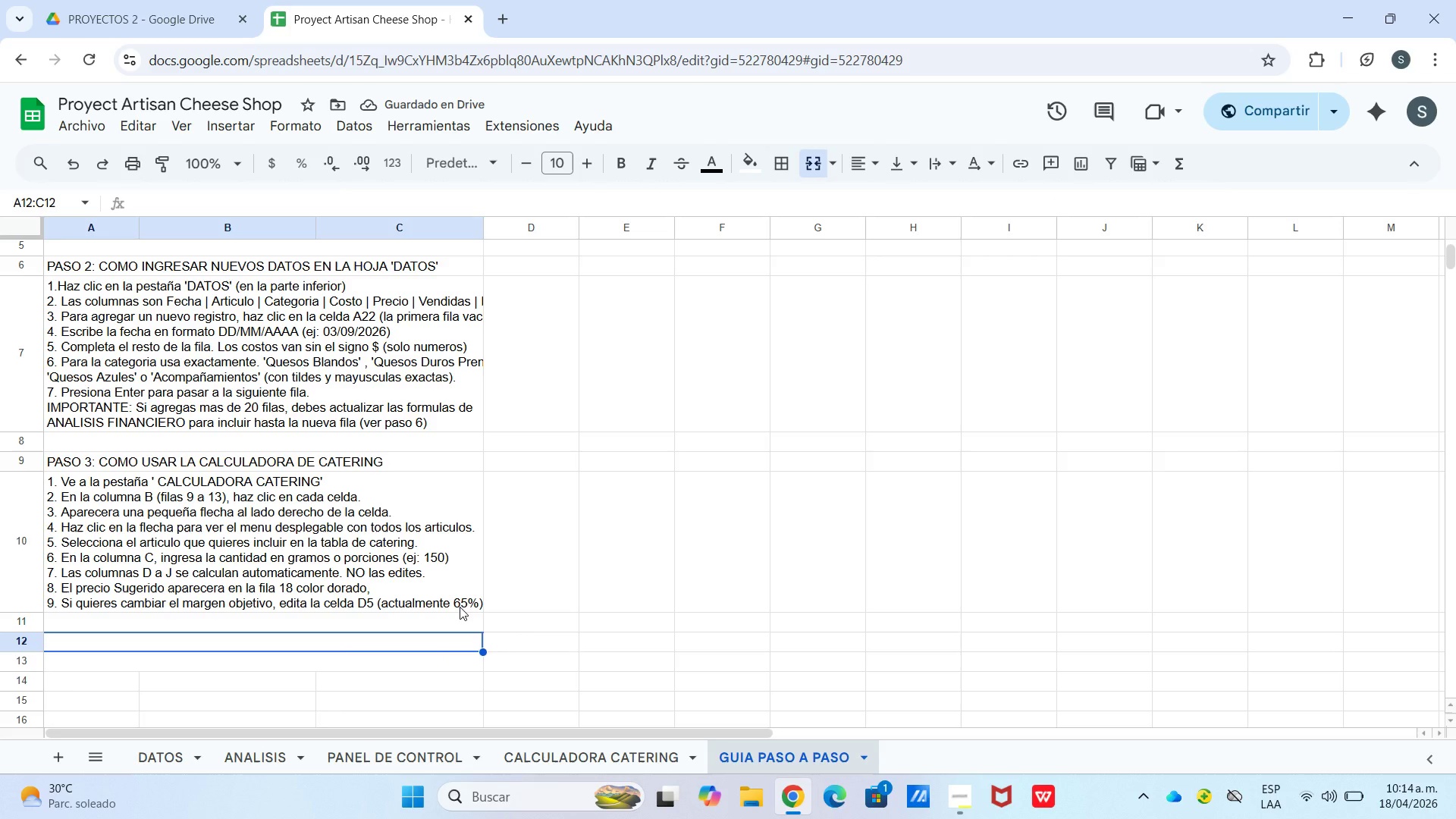 
type(PASO 4> COMO LEER LAS ALERTAS DE COLOR *FORMATO CONDICIONAL()
 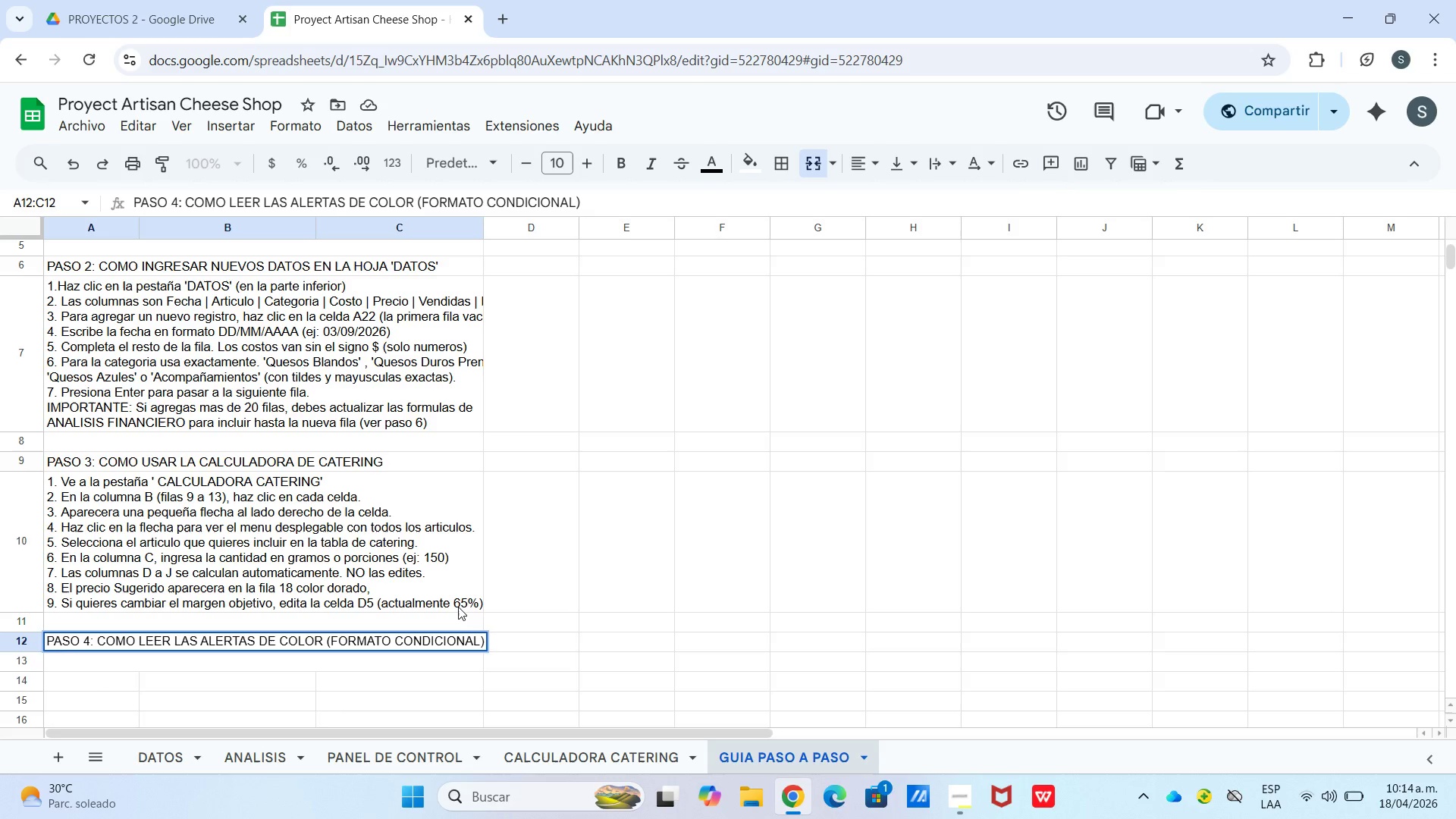 
key(Enter)
 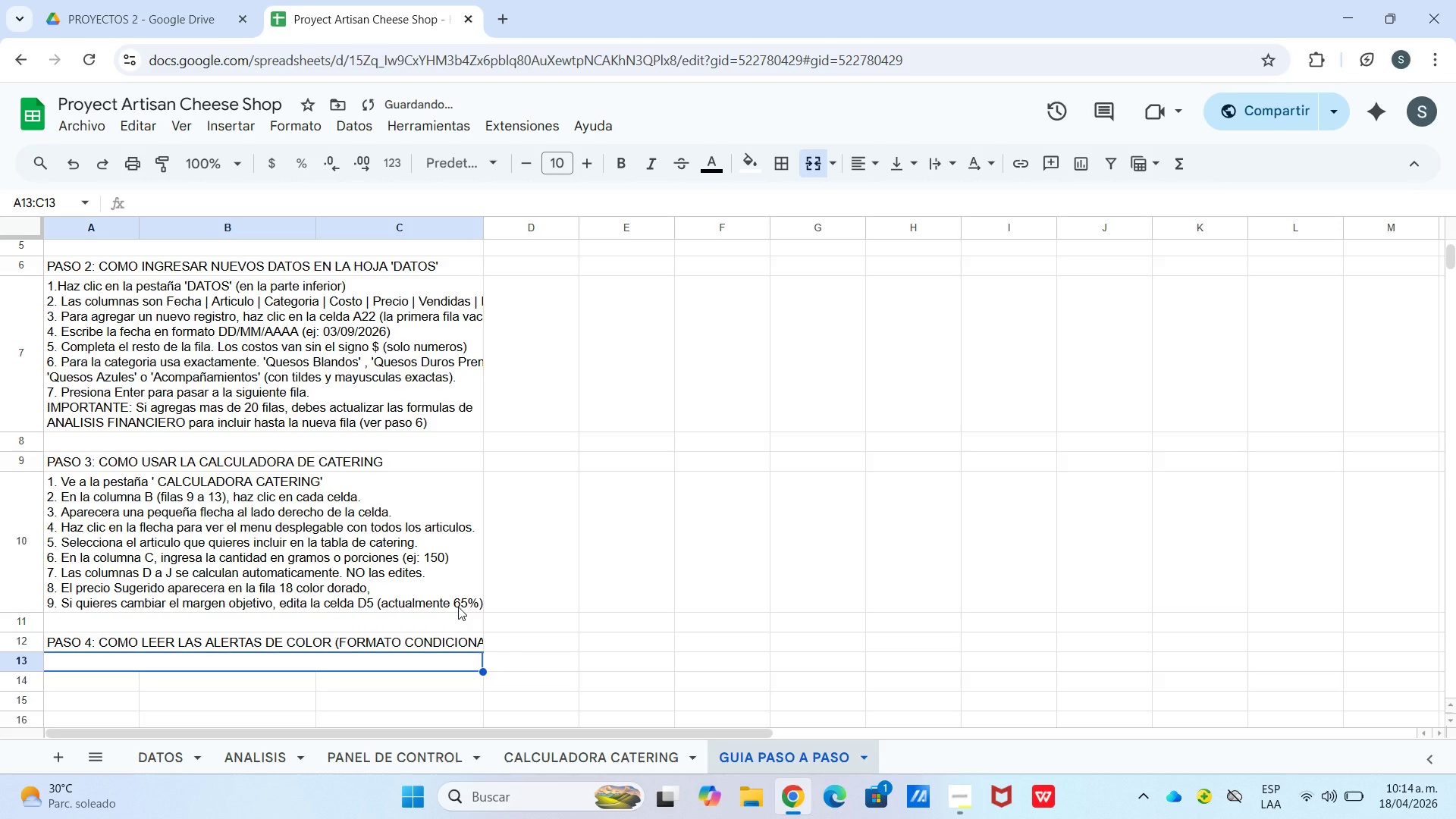 
type(l)
key(Backspace)
type(Las celdas cambian de  color AUTOMATICAMENTE segun el rendimiento>)
 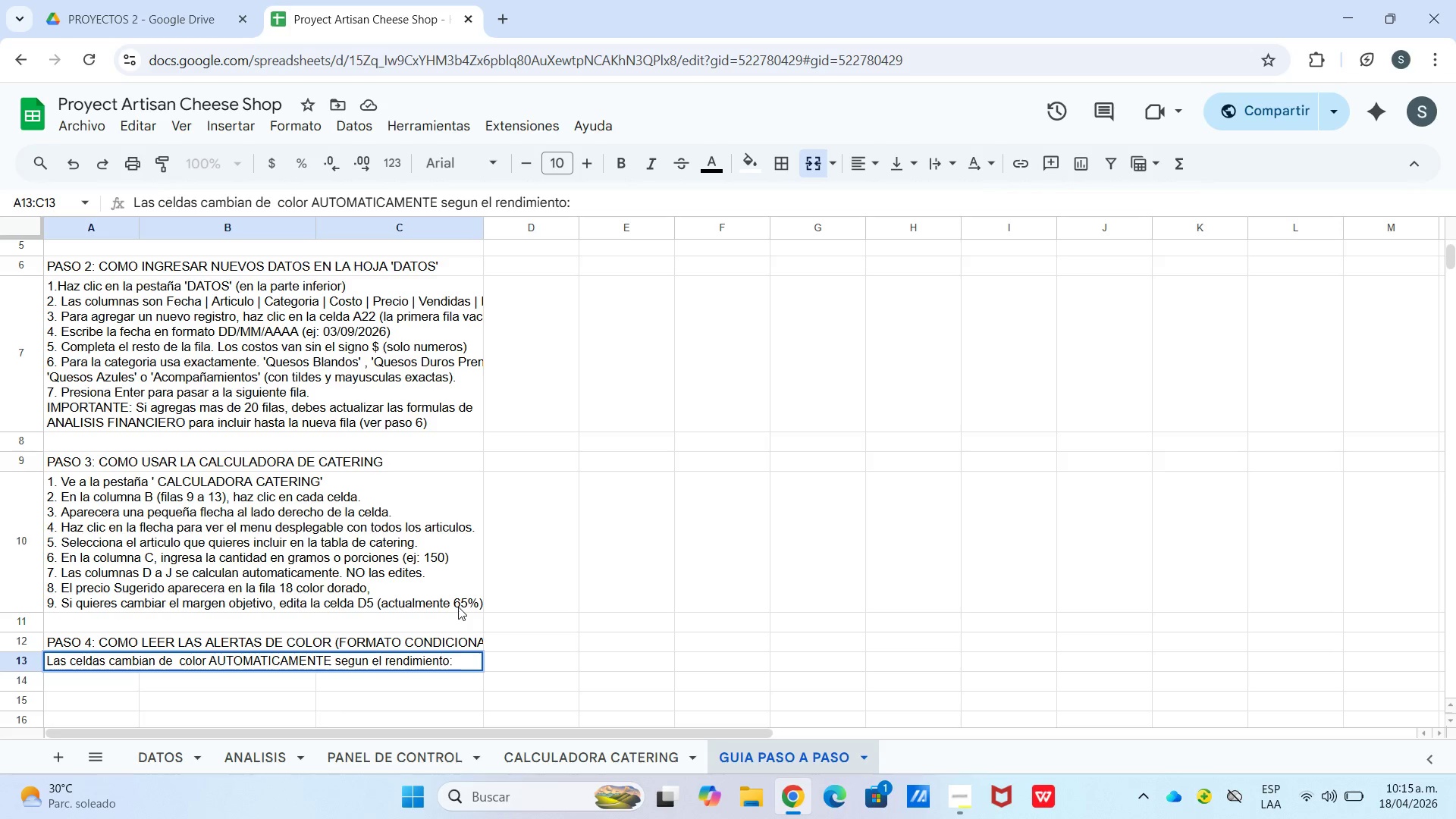 
key(Control+Enter)
 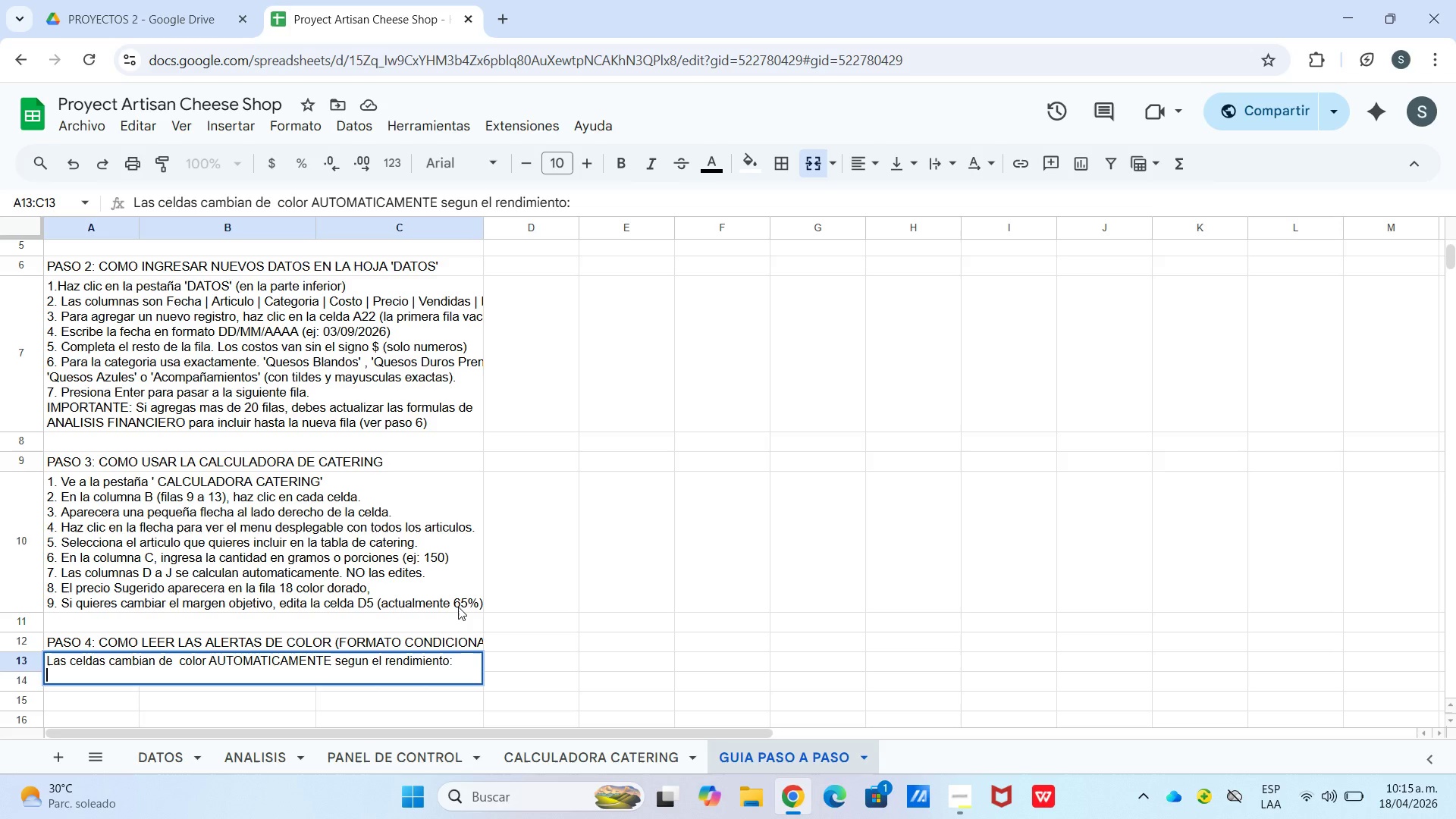 
key(Control+Enter)
 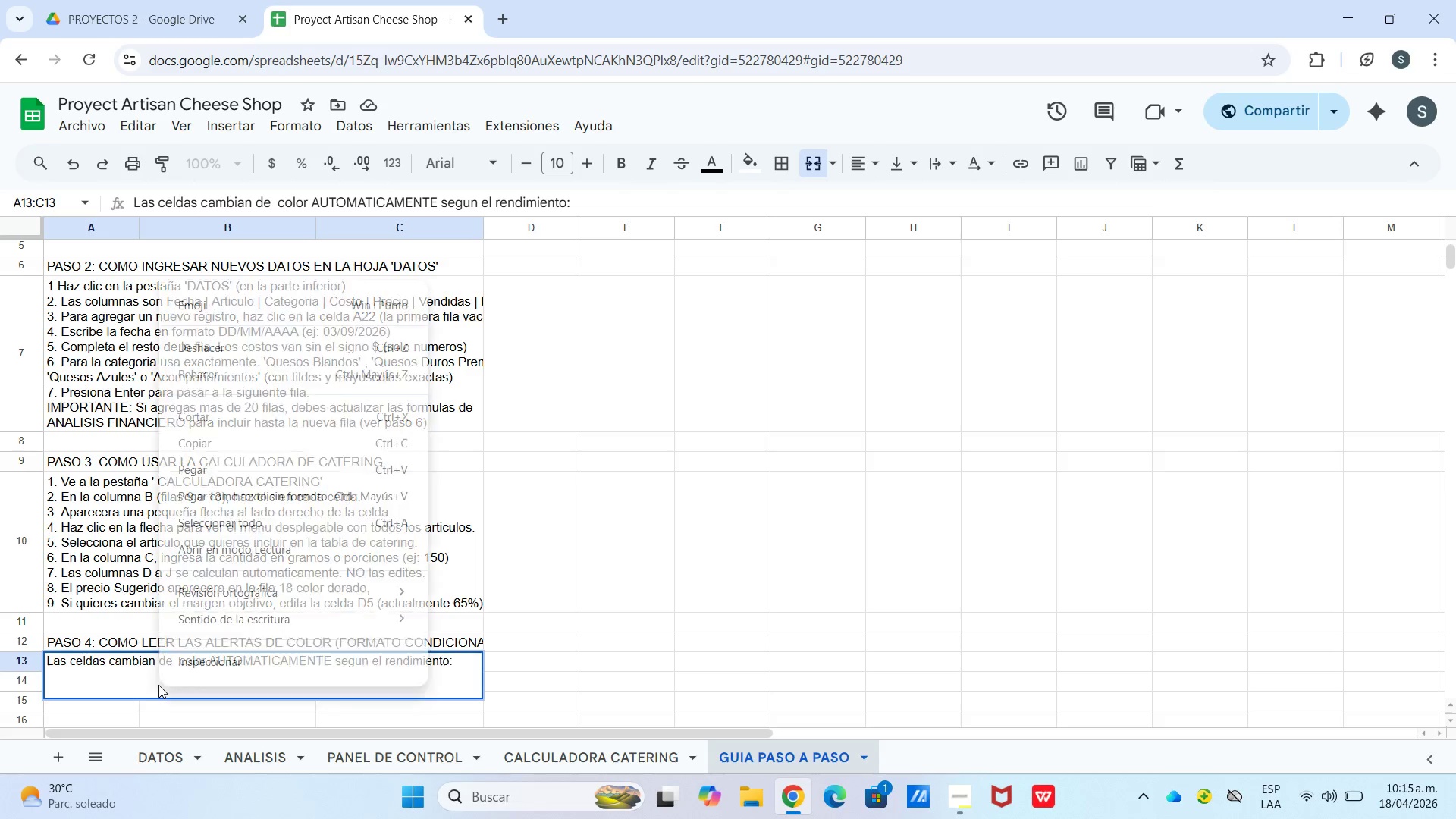 
left_click([291, 309])
 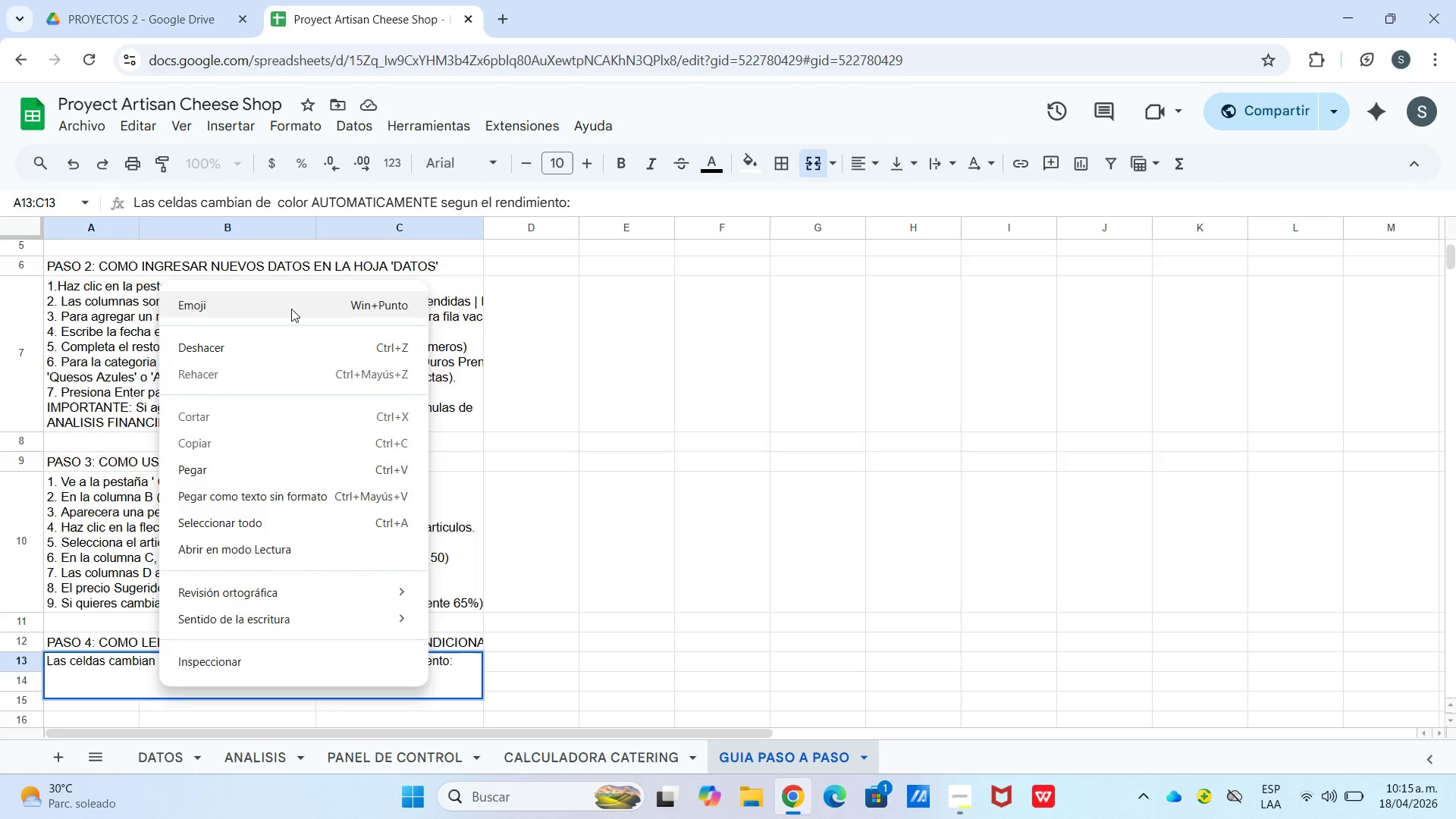 
hold_key(key=Period, duration=11.0)
 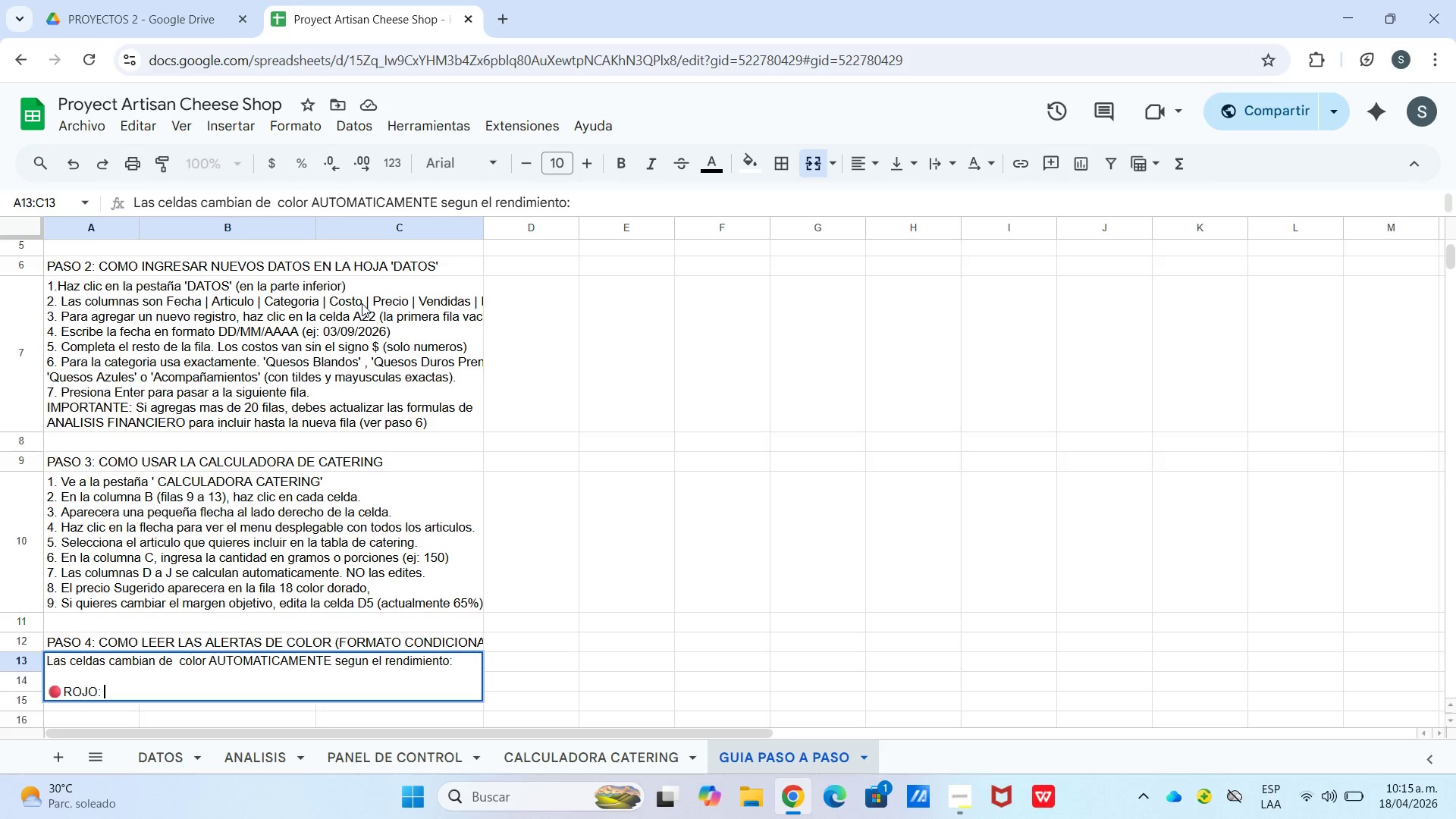 
left_click([143, 548])
 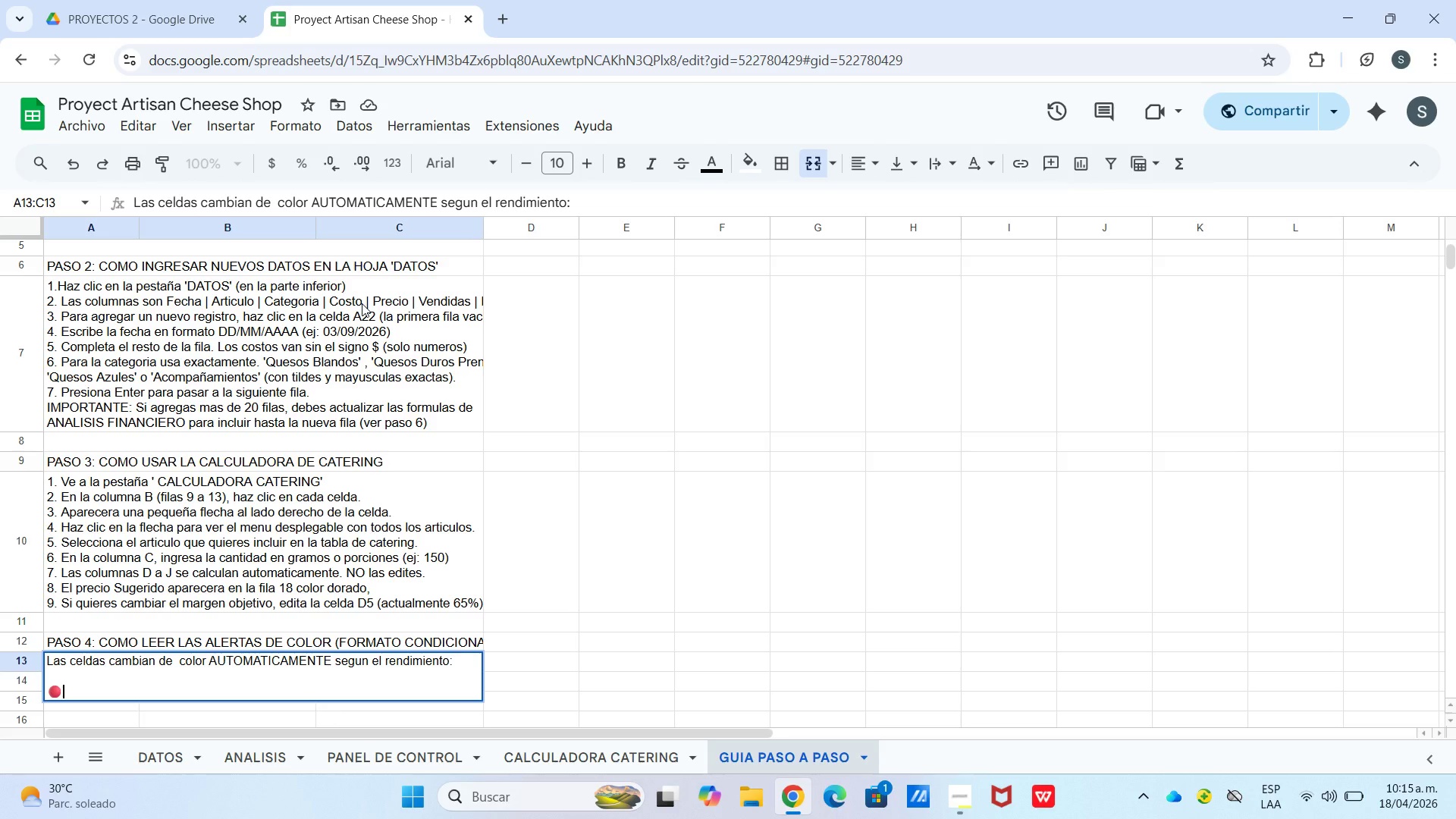 
type(ROJO Articulos con PROBLEMAS)
 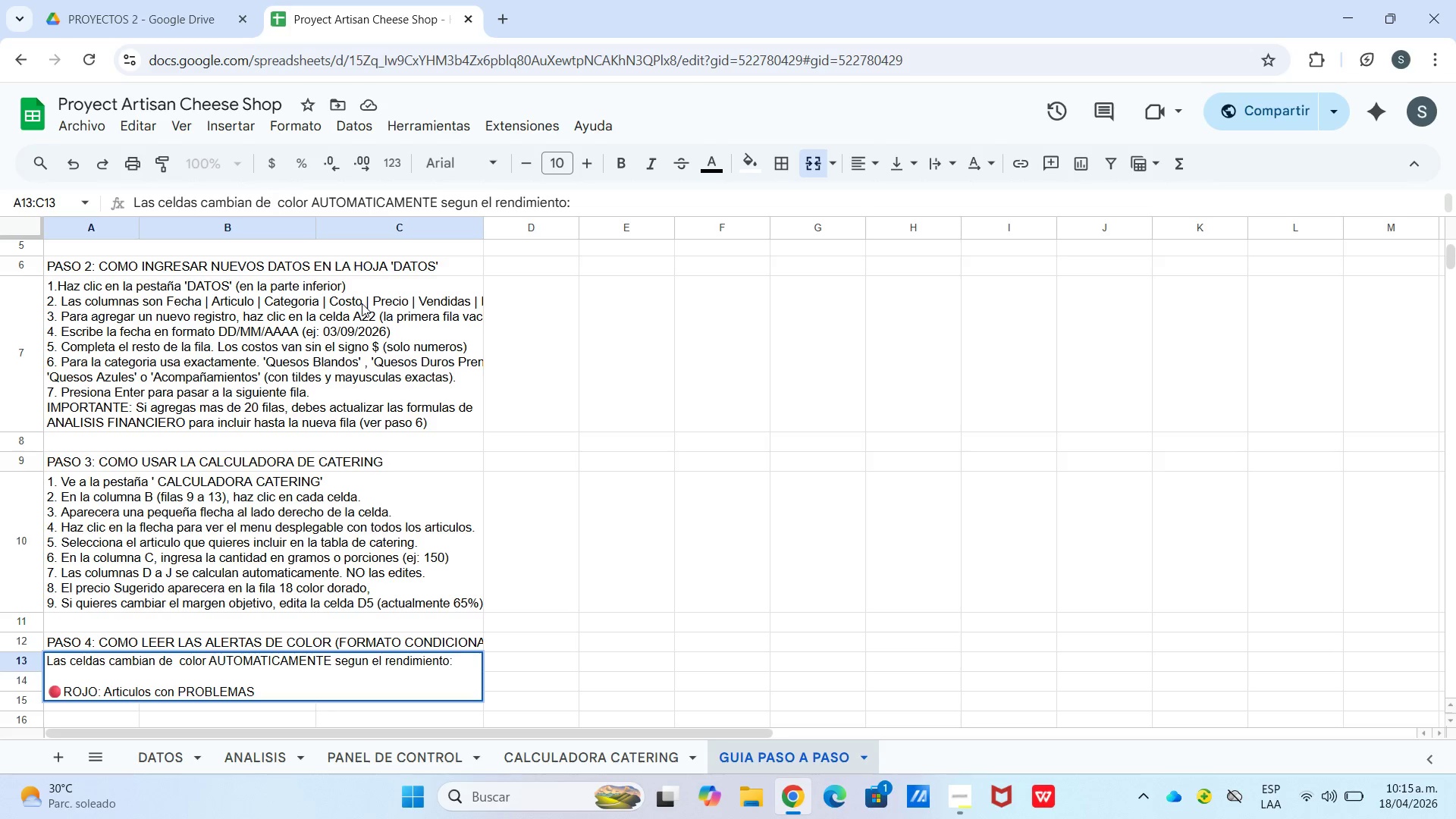 
key(Shift+Period)
 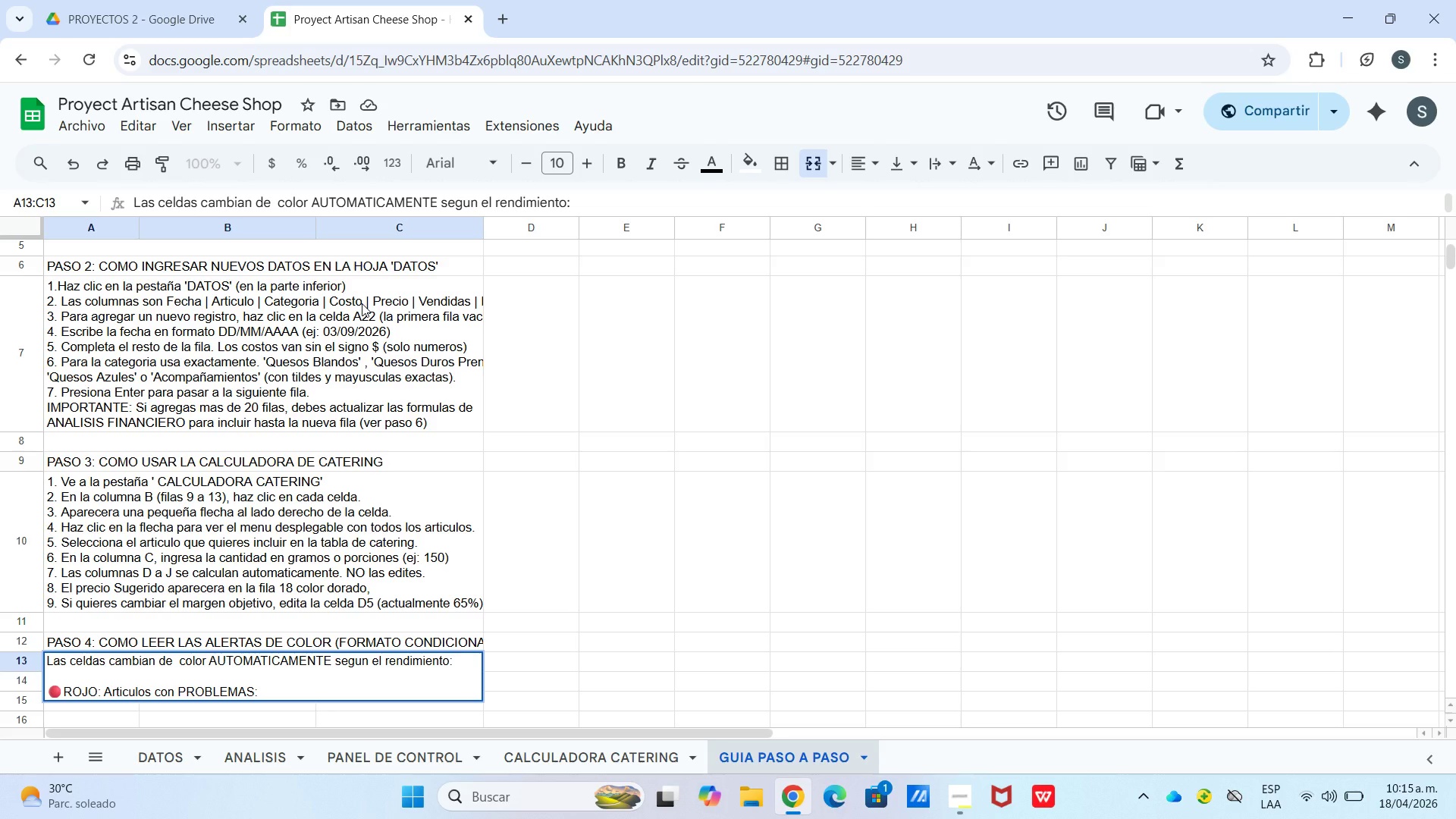 
key(Control+Enter)
 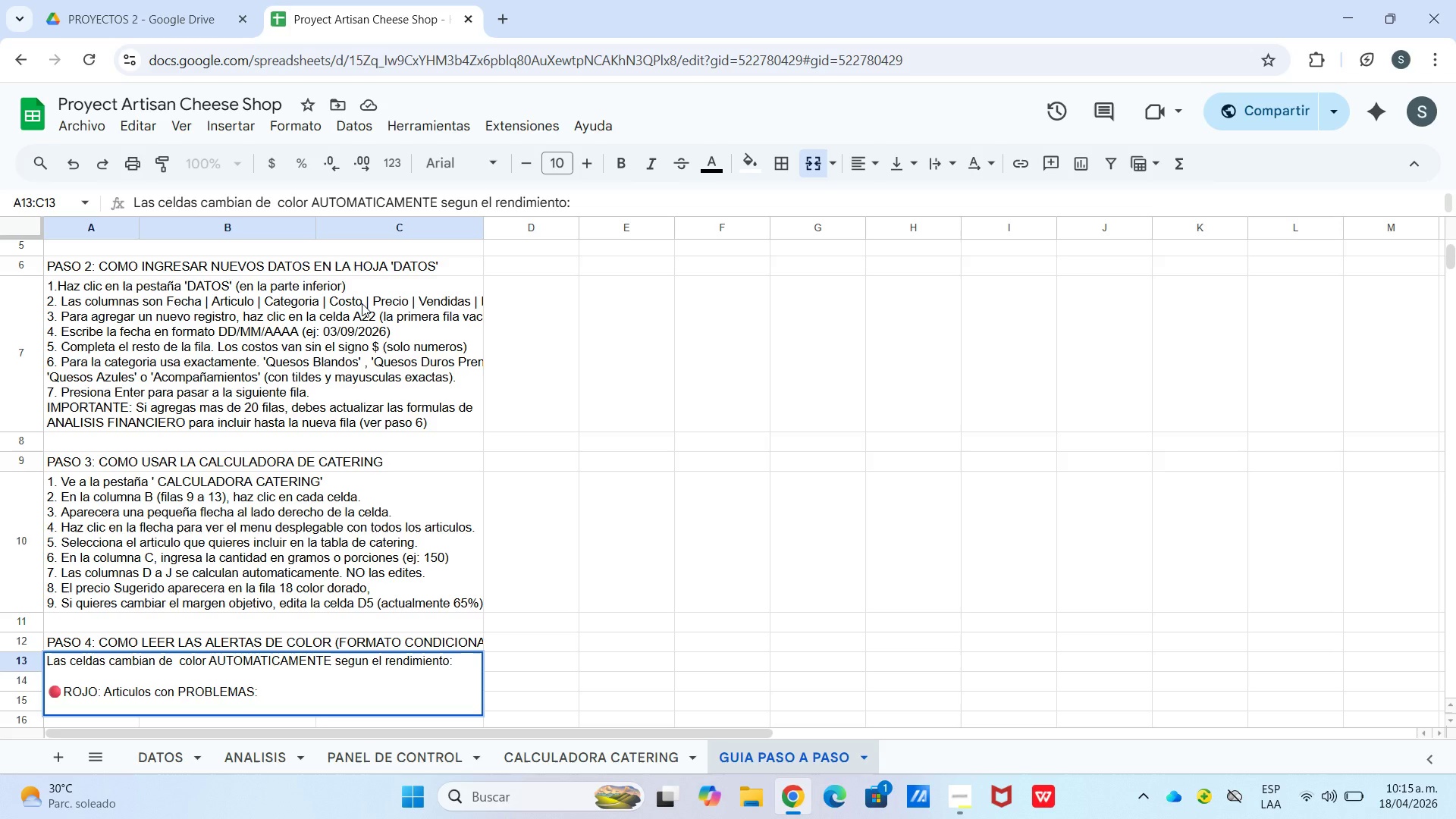 
type(|Margen bruto menor a 40% *columnas J en ANALISIS FINANCIERO()
 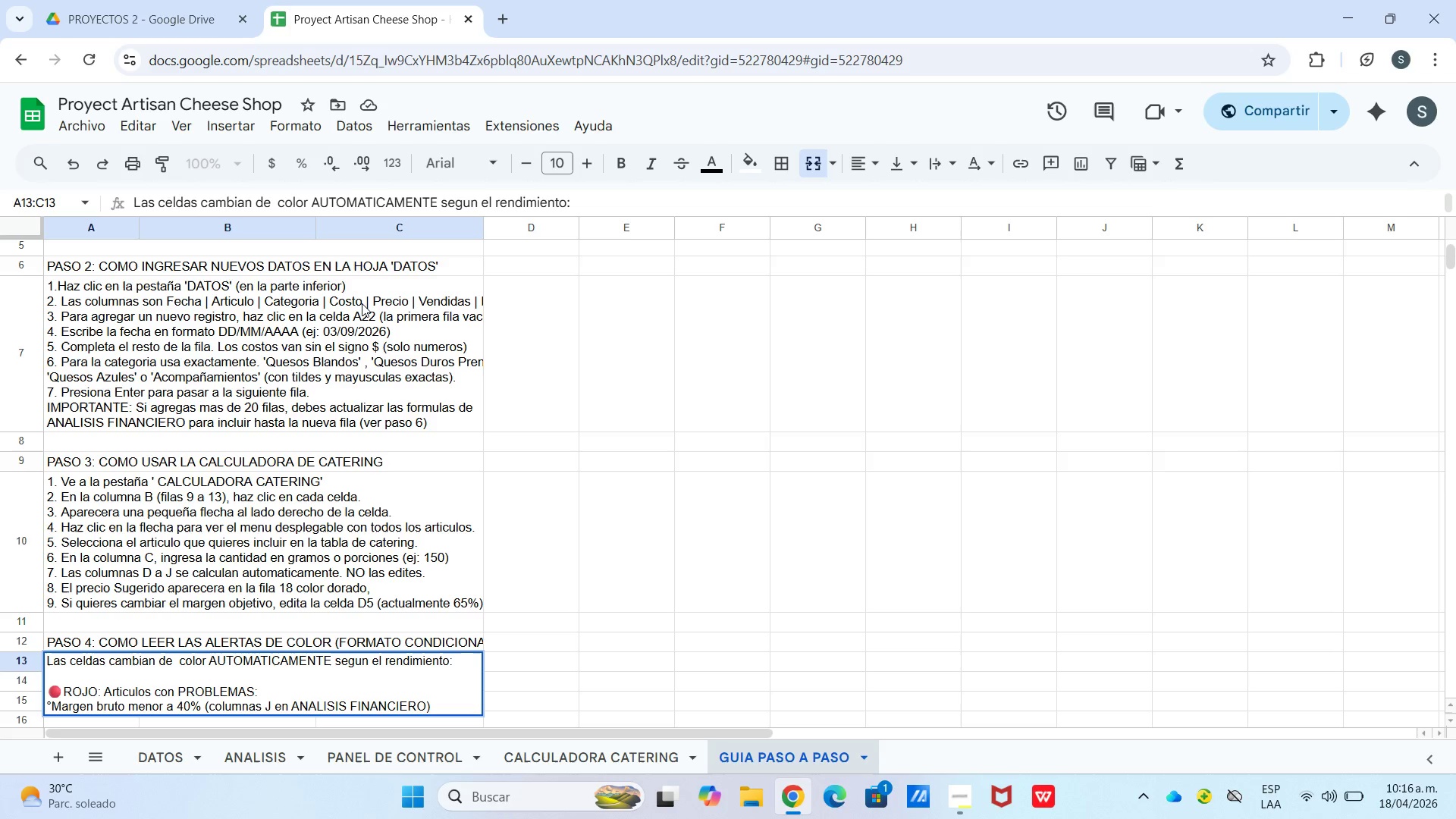 
wait(7.3)
 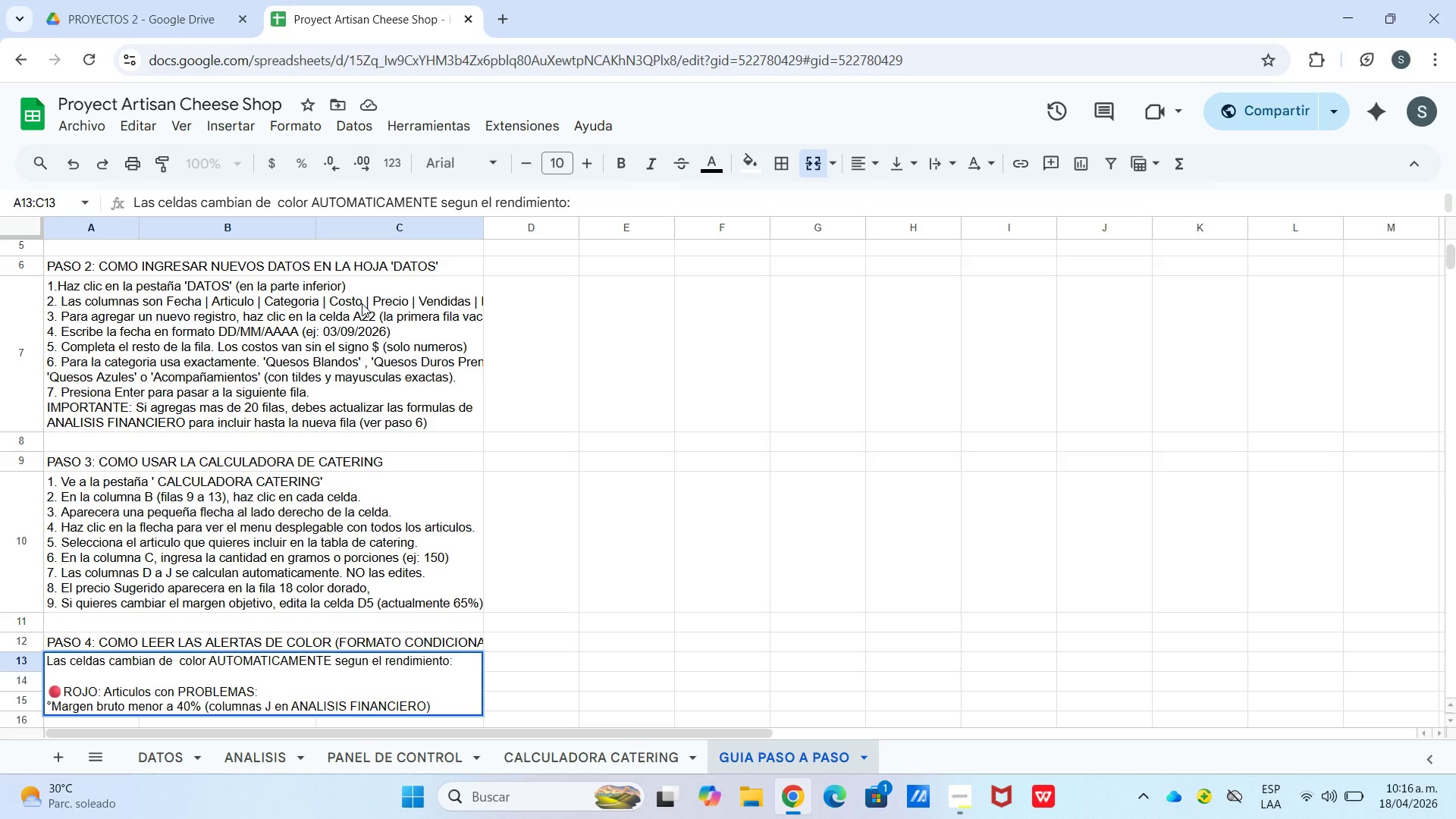 
key(Control+Enter)
 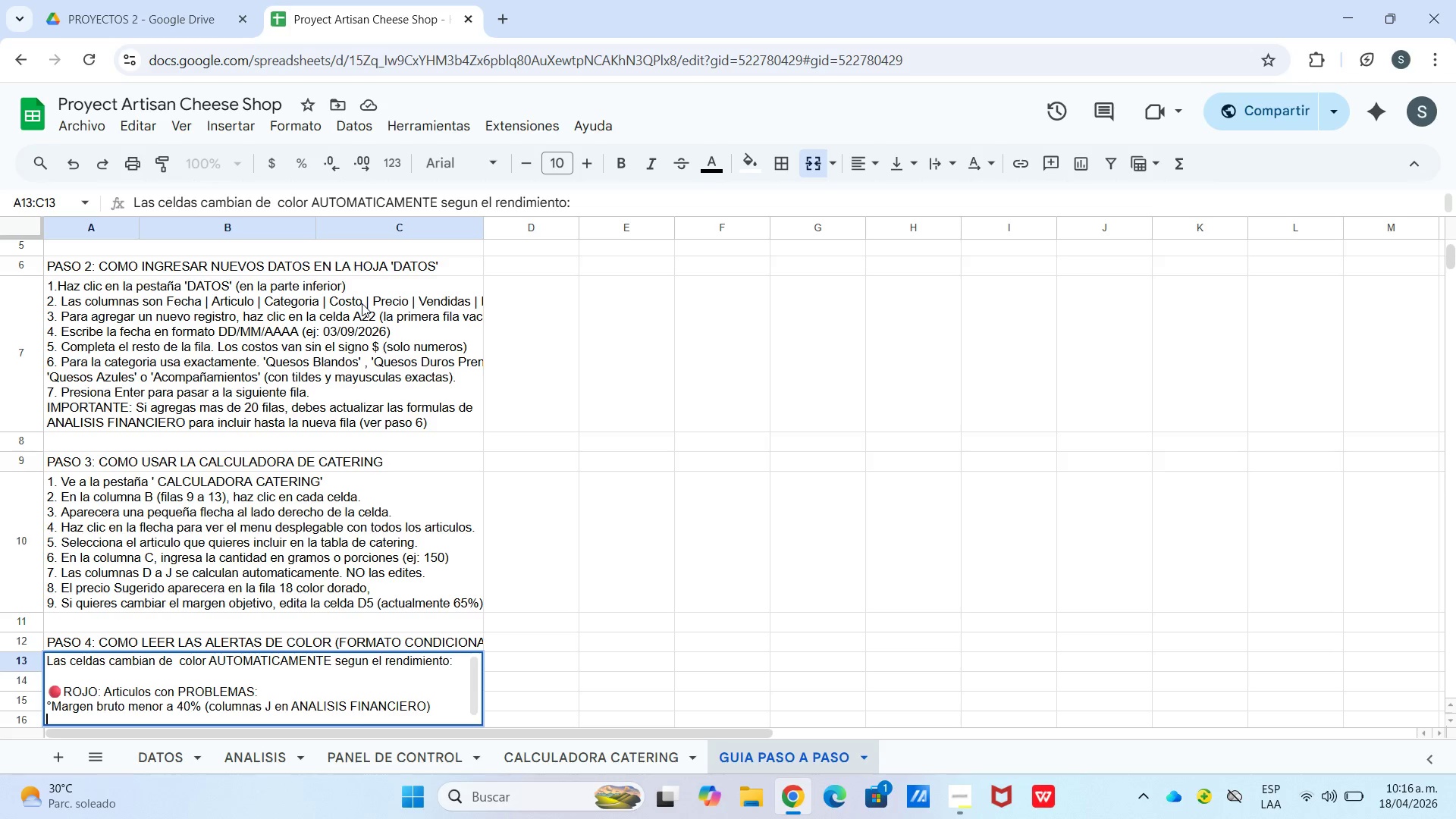 
type(|Desperdicio mayor a 12% de los ingresos *columna L()
 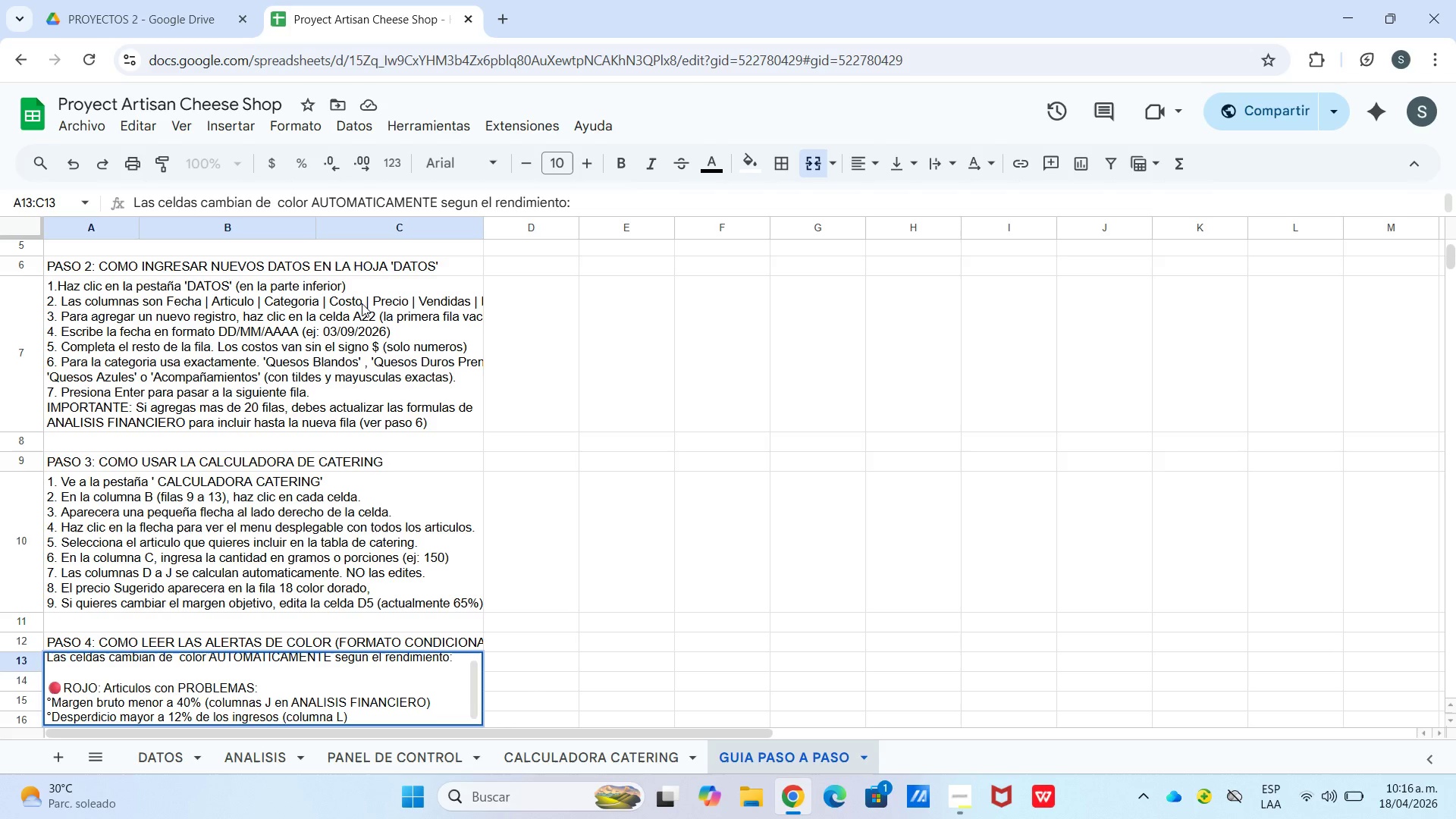 
key(Control+Enter)
 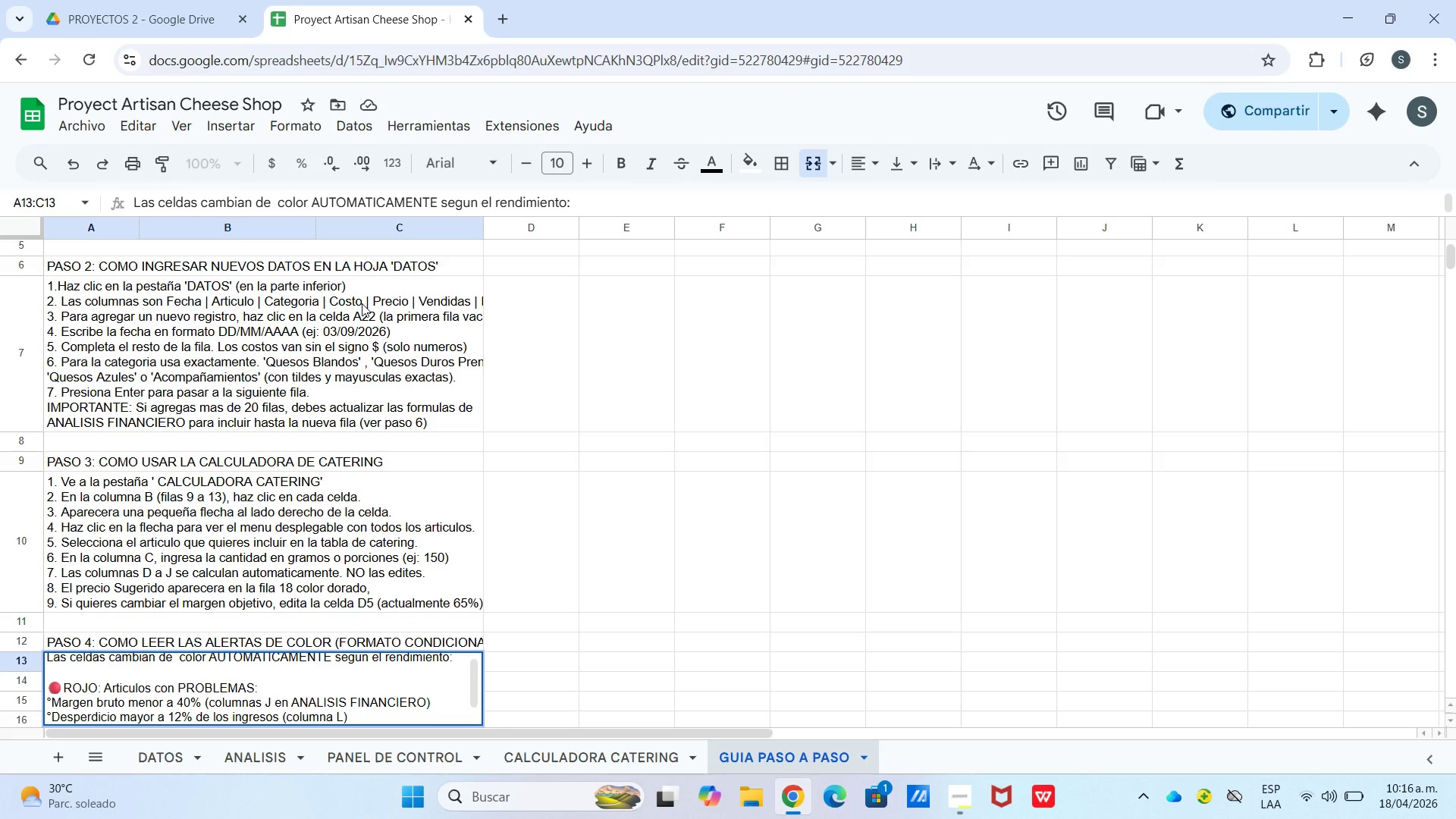 
type(| La columna M dira [)
 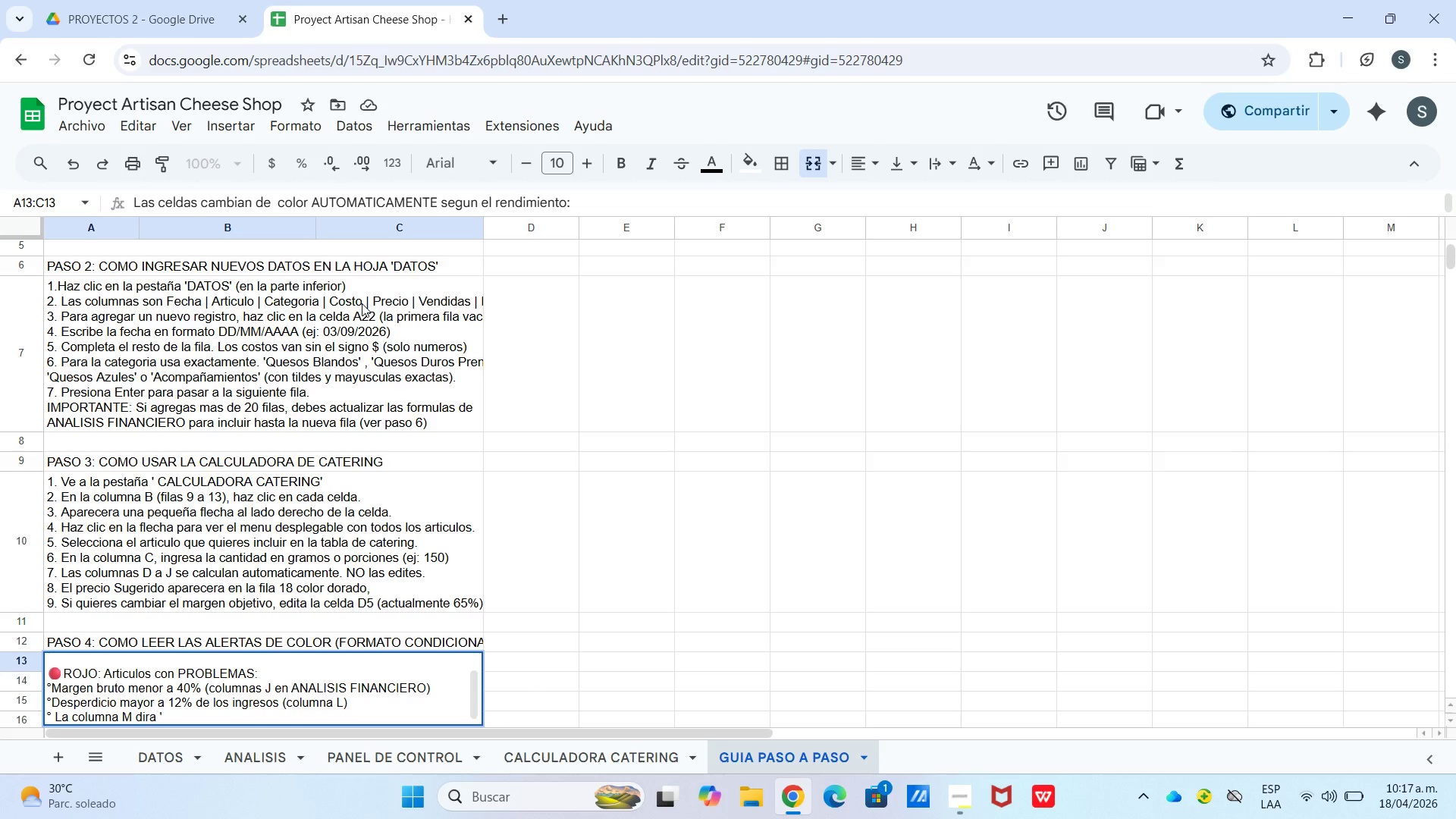 
right_click([207, 720])
 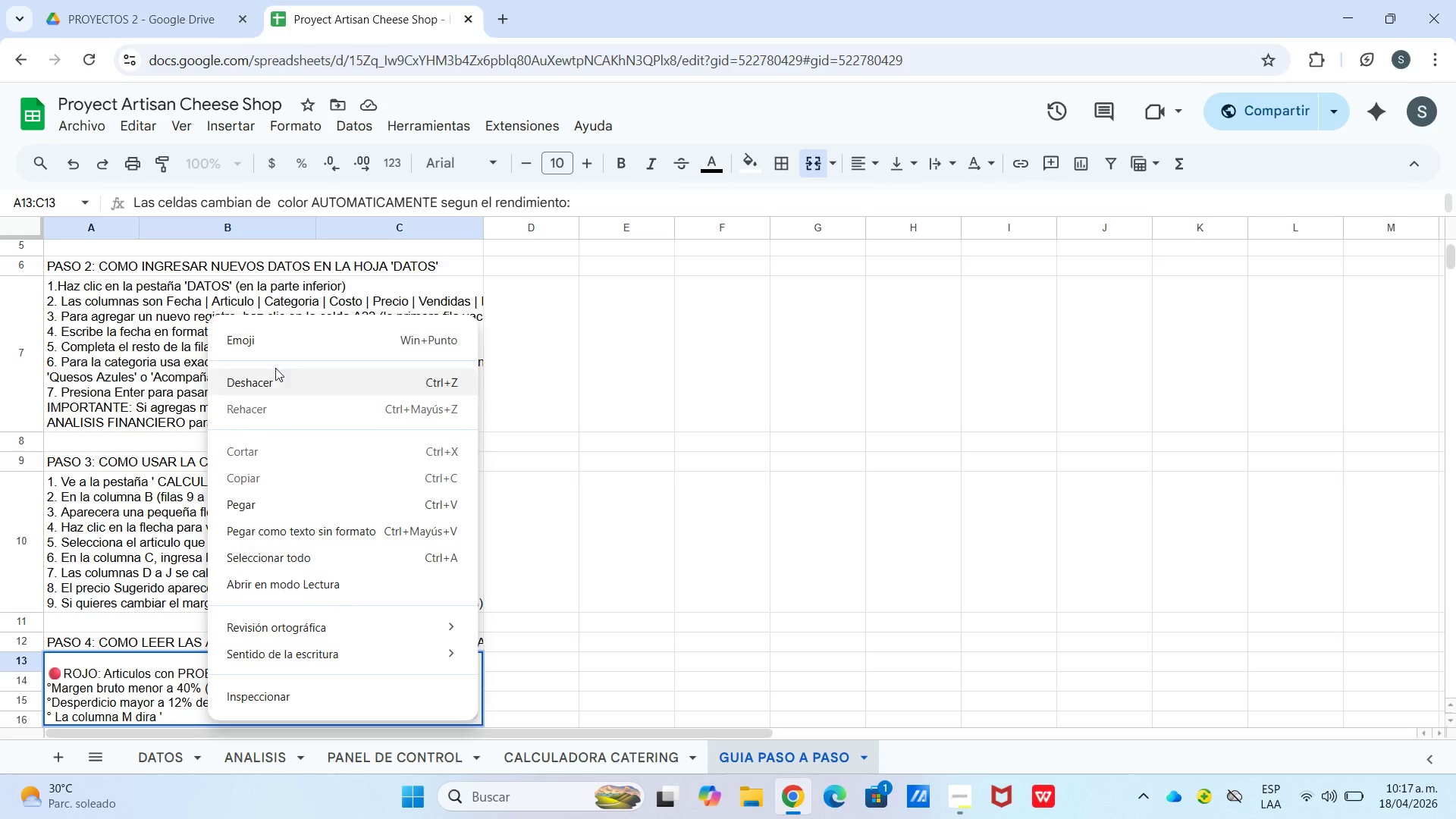 
left_click([291, 347])
 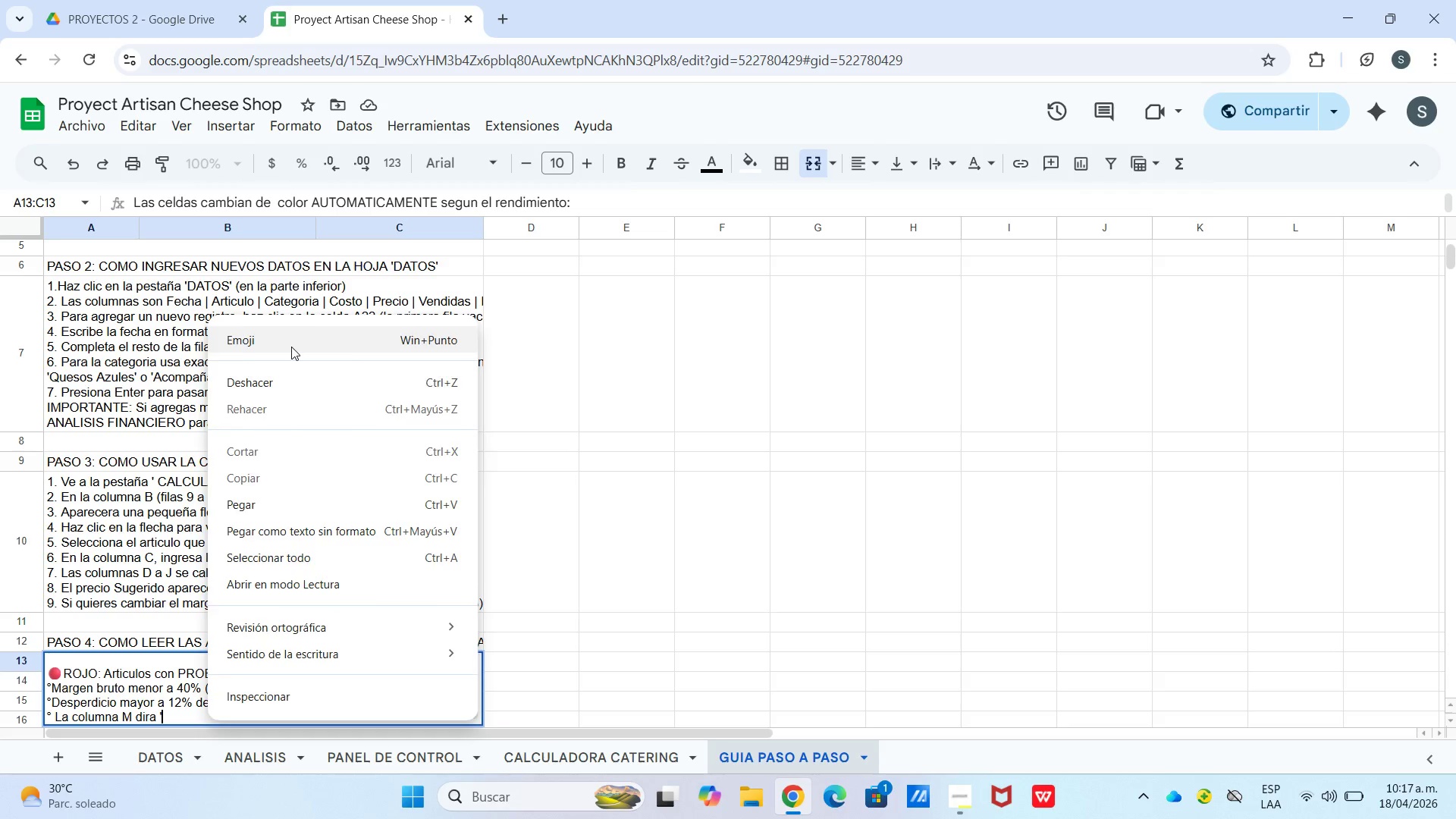 
key(Meta+MetaLeft)
 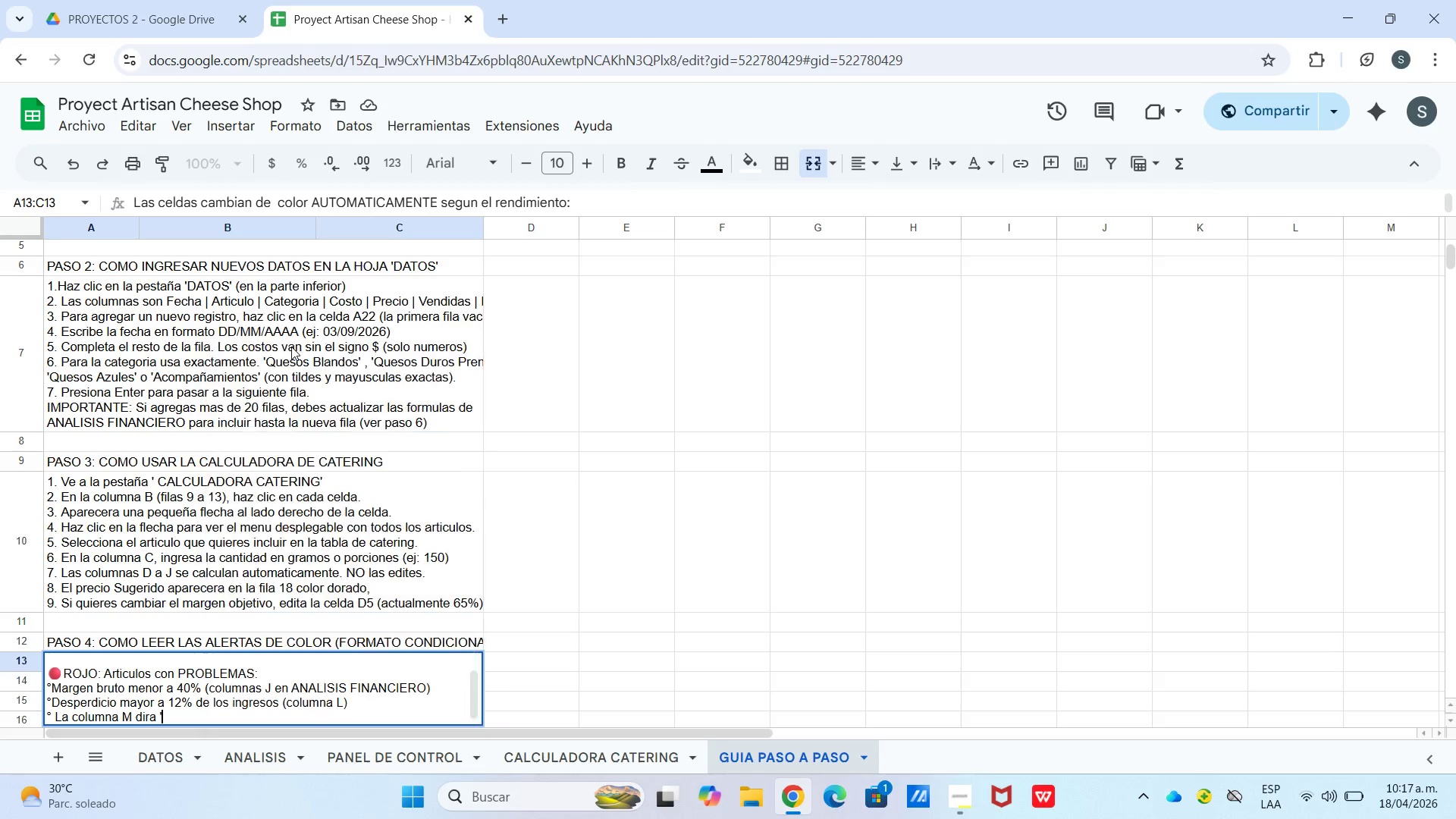 
hold_key(key=Period, duration=19.61)
 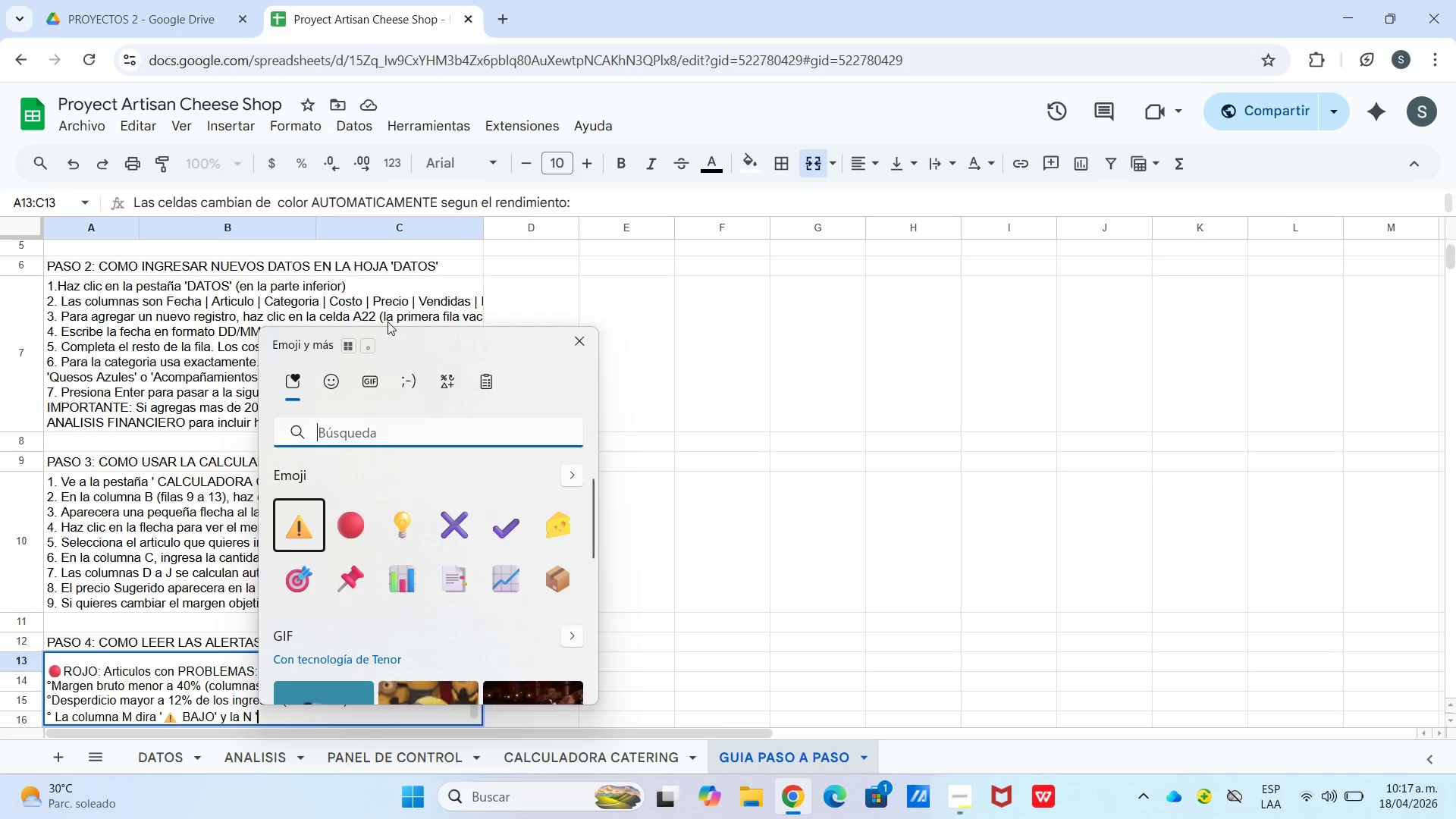 
left_click([310, 590])
 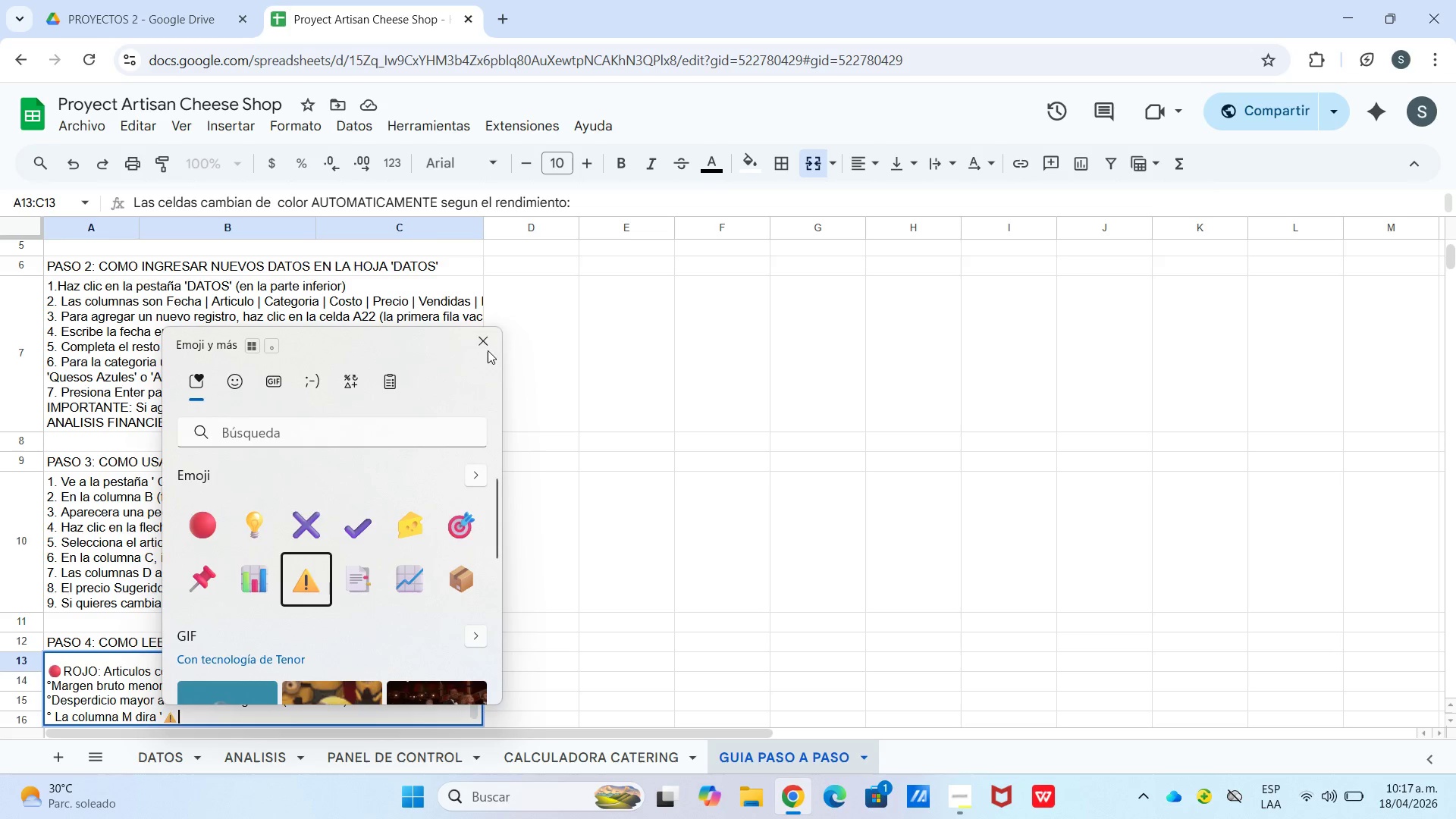 
left_click([488, 351])
 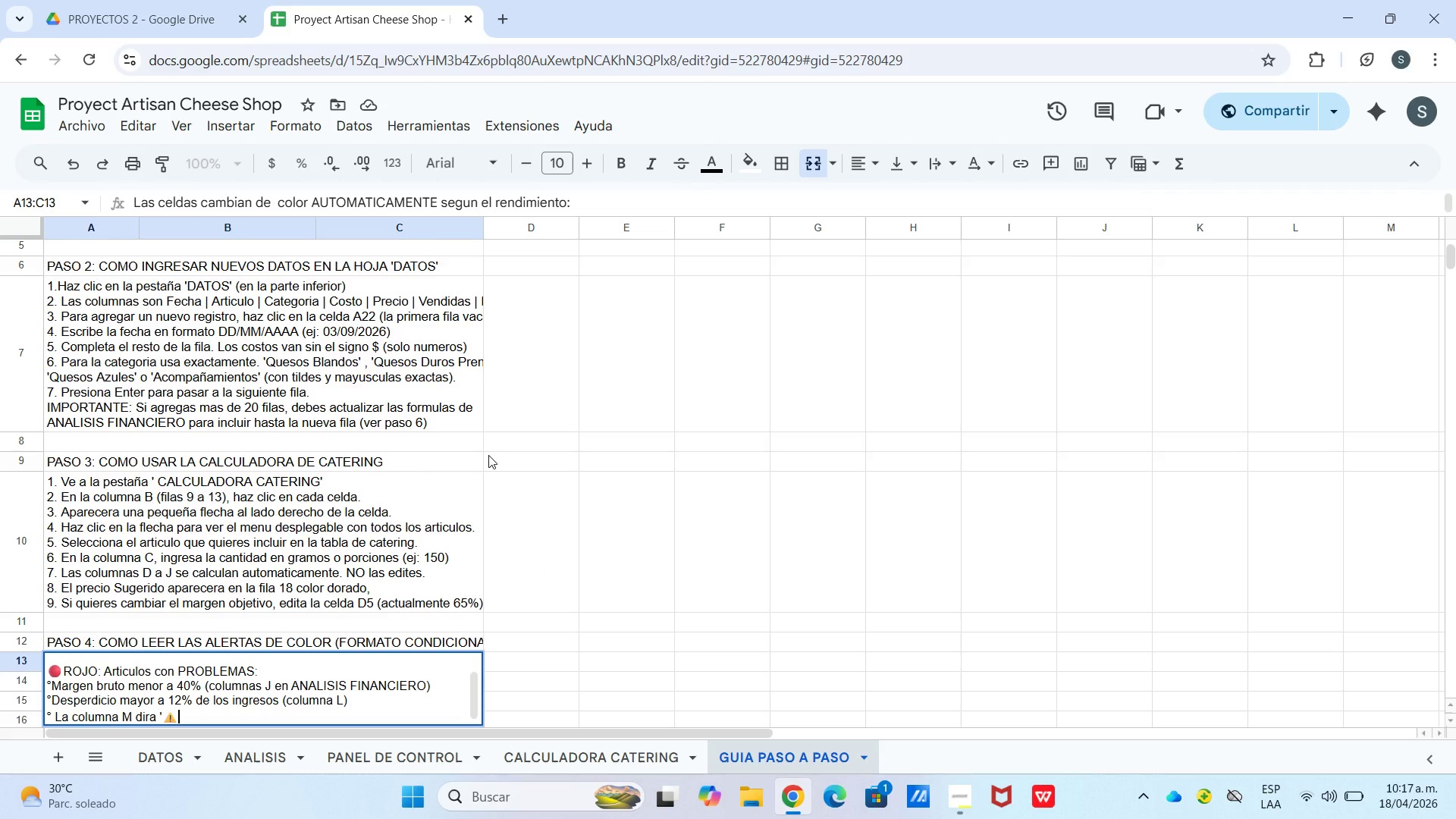 
type( BAJO[ y la N [)
 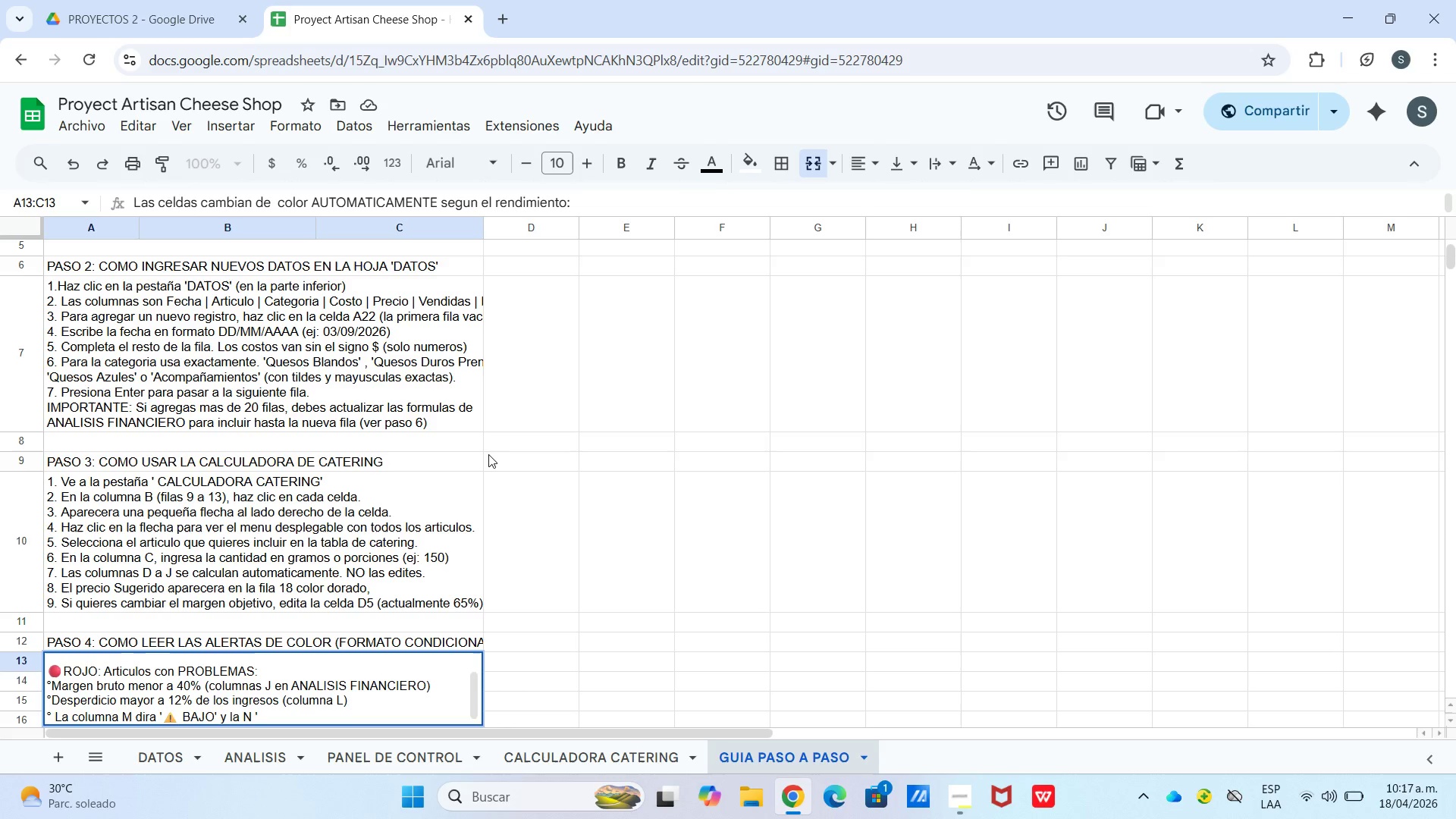 
left_click([386, 320])
 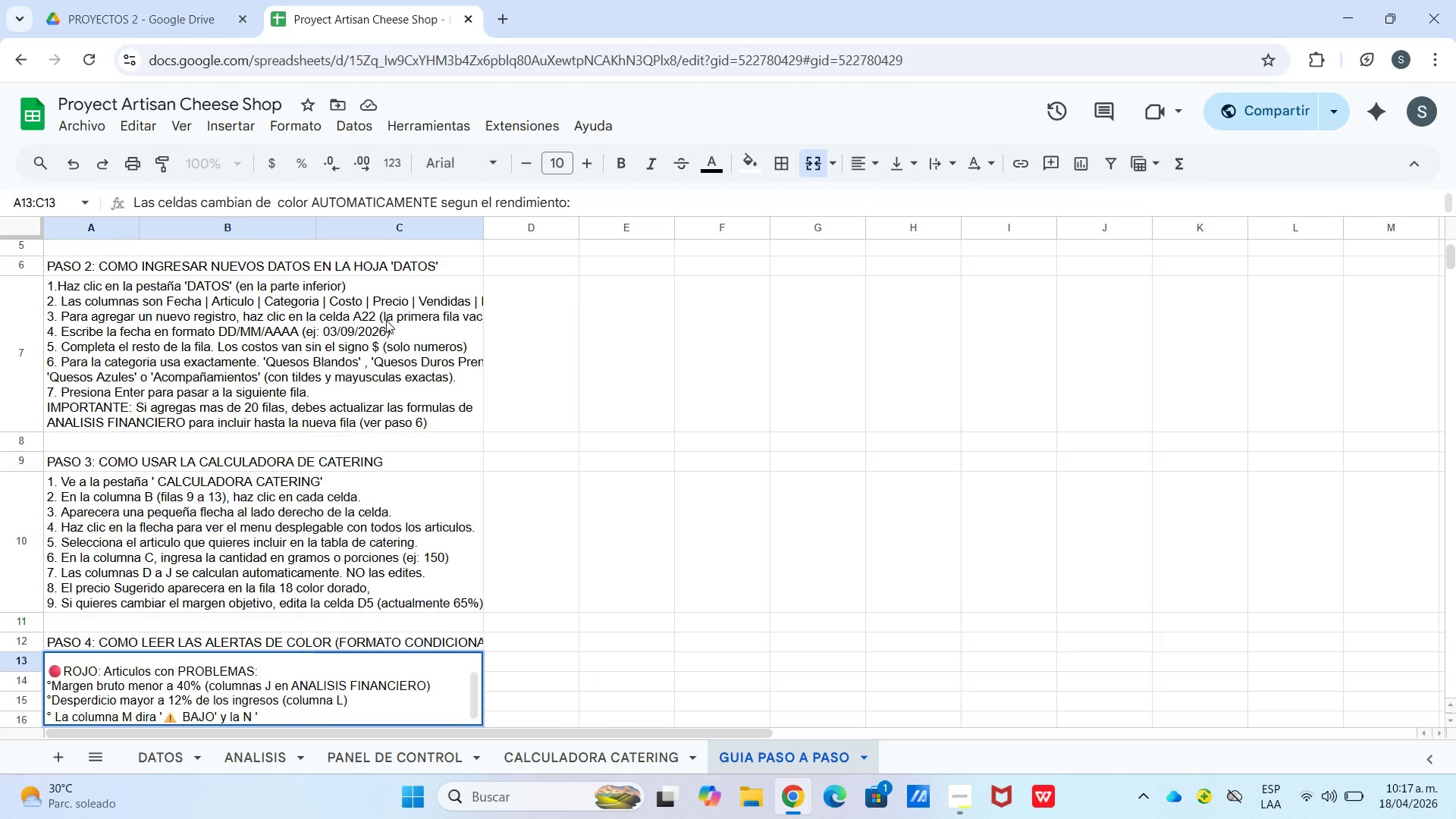 
key(Meta+MetaLeft)
 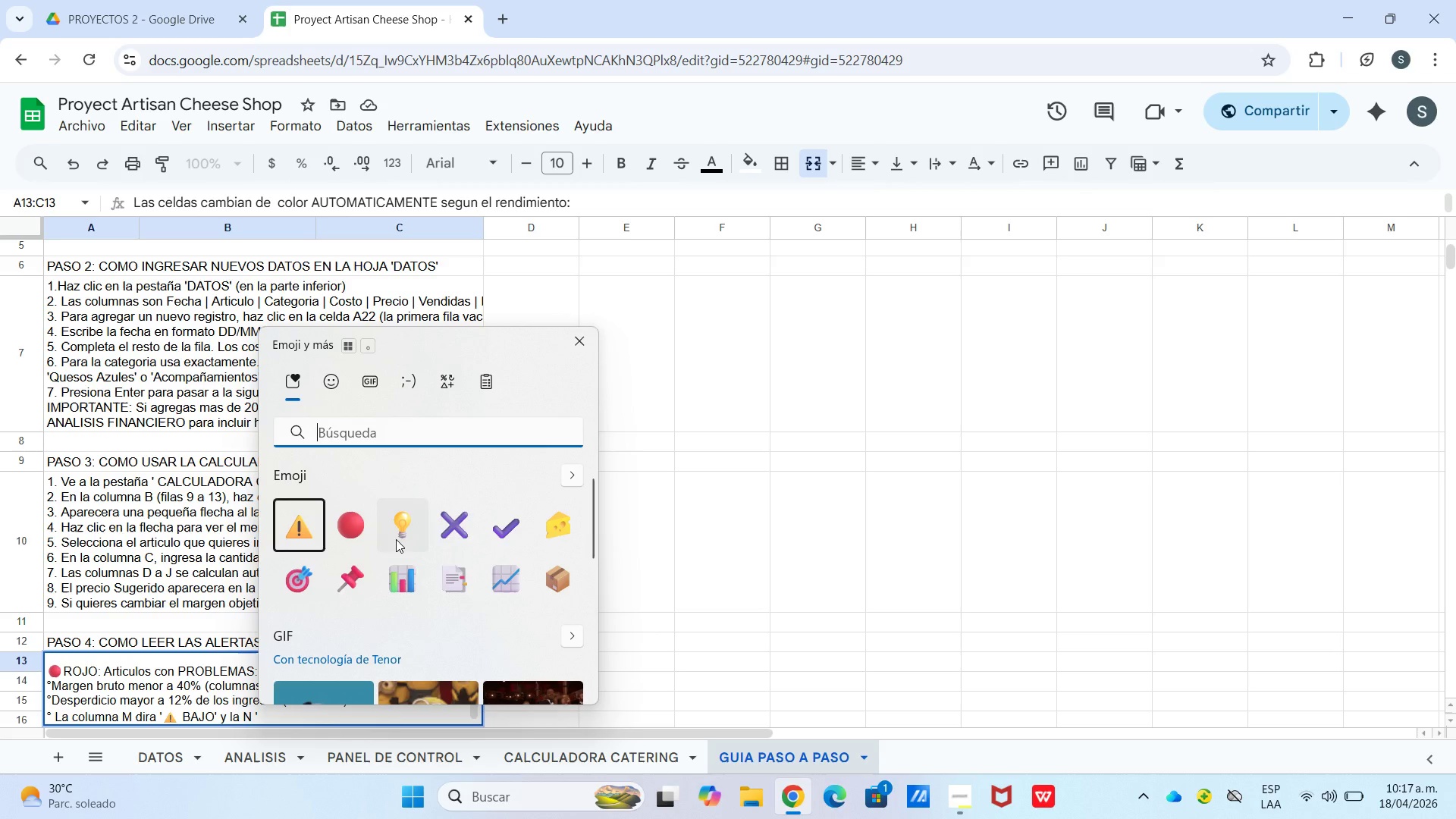 
left_click([375, 534])
 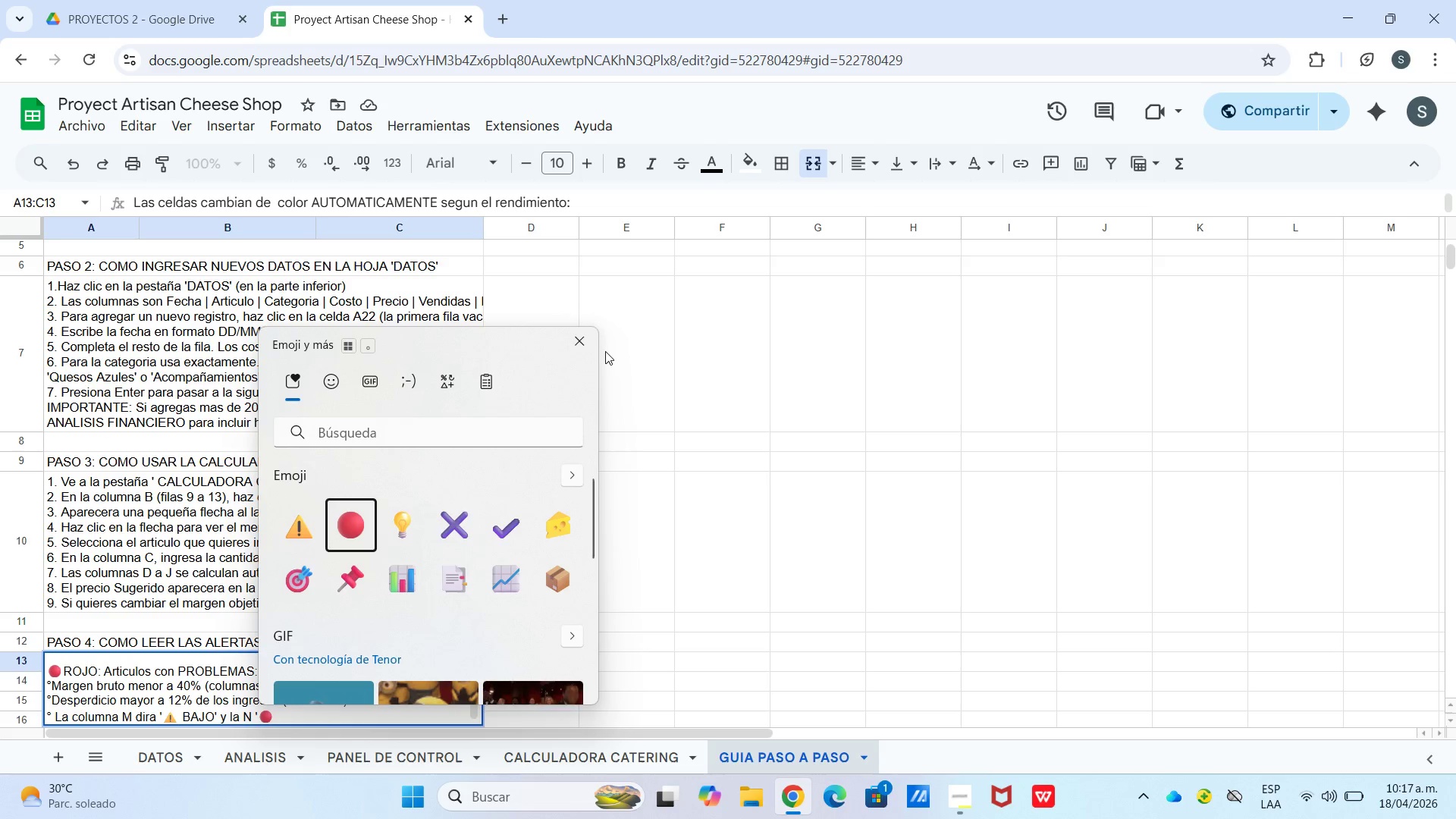 
left_click([587, 340])
 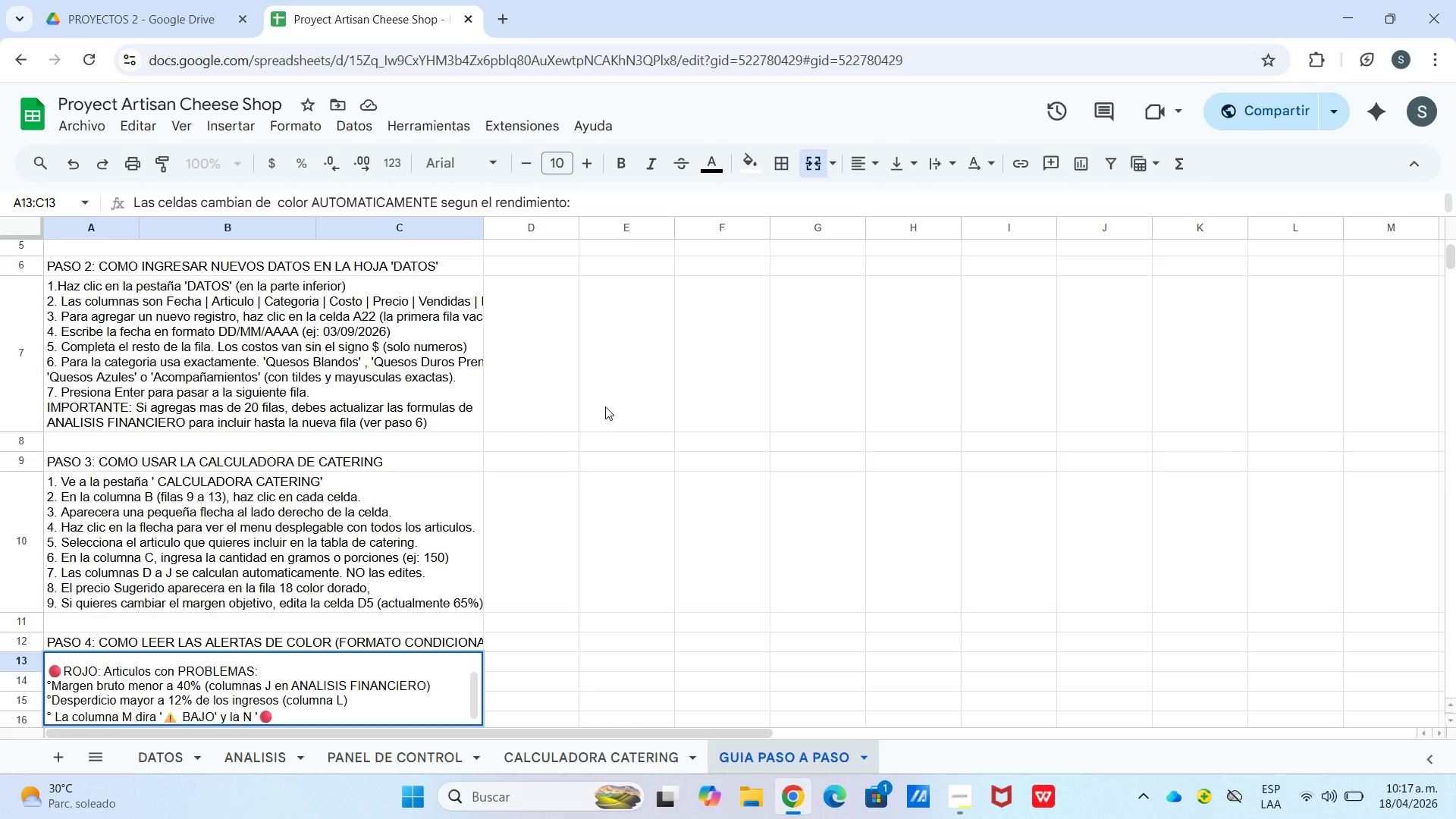 
hold_key(key=ShiftLeft, duration=1.31)
 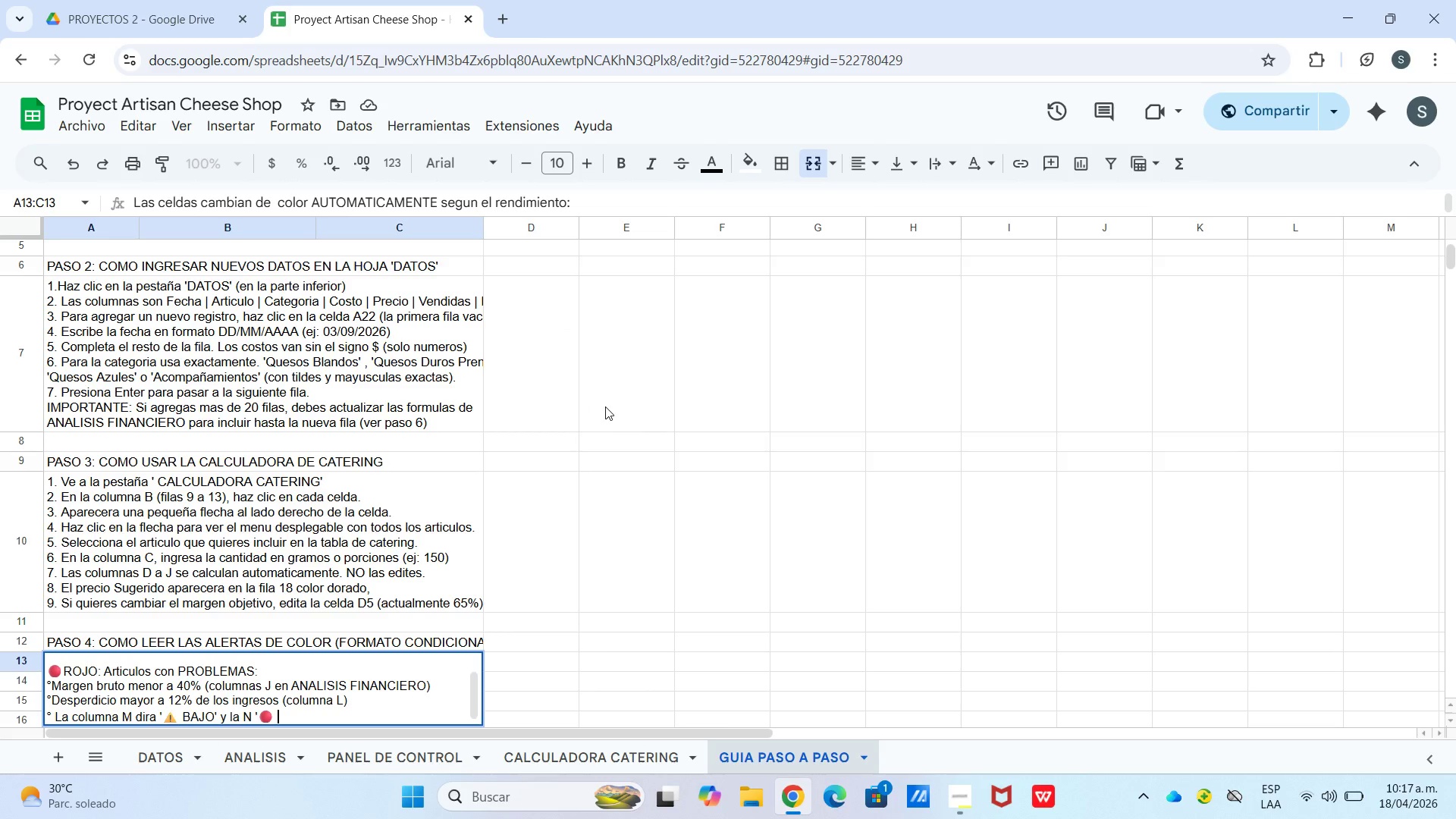 
type( Al)
key(Backspace)
type(LTO[)
 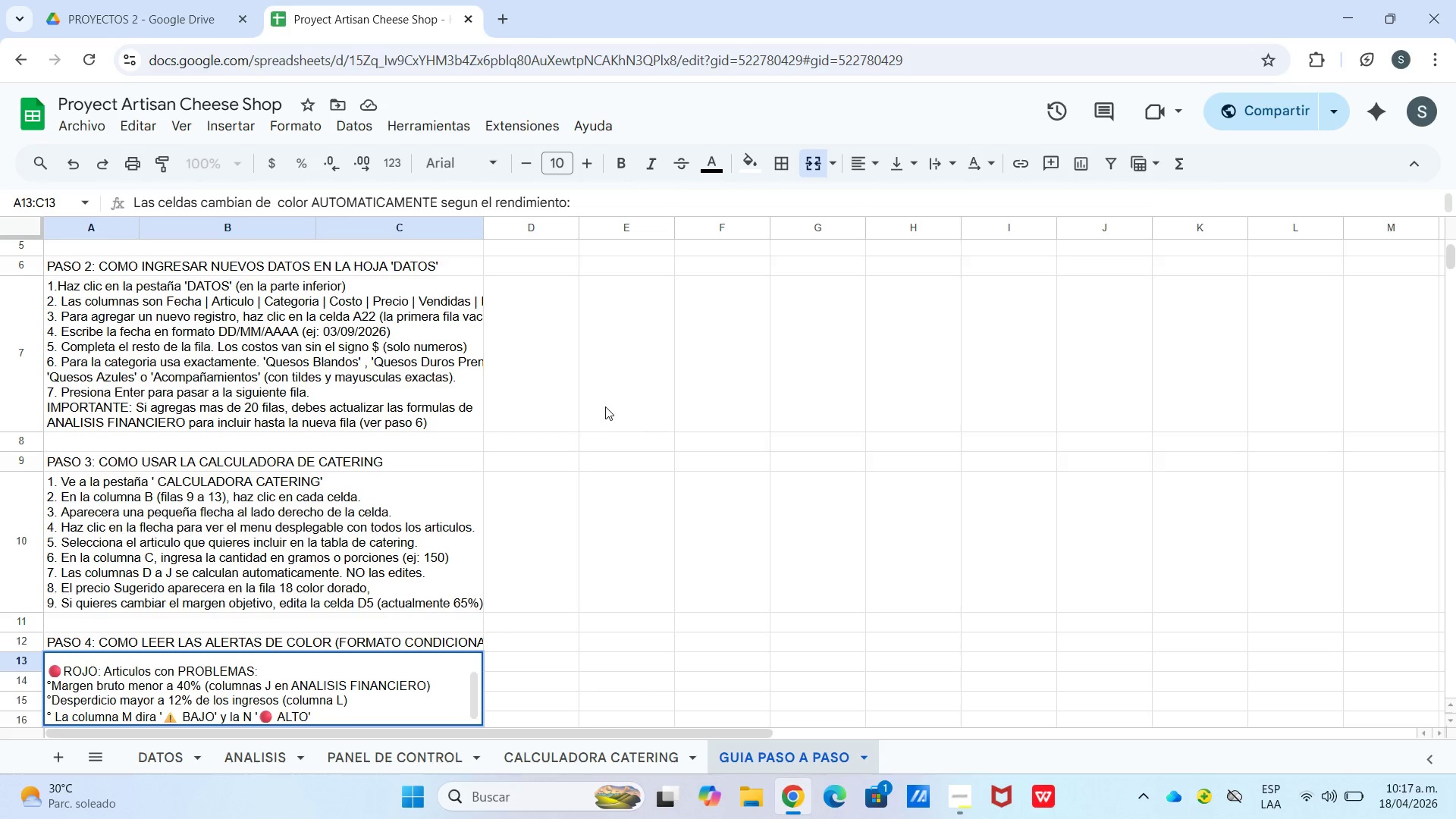 
key(Control+Enter)
 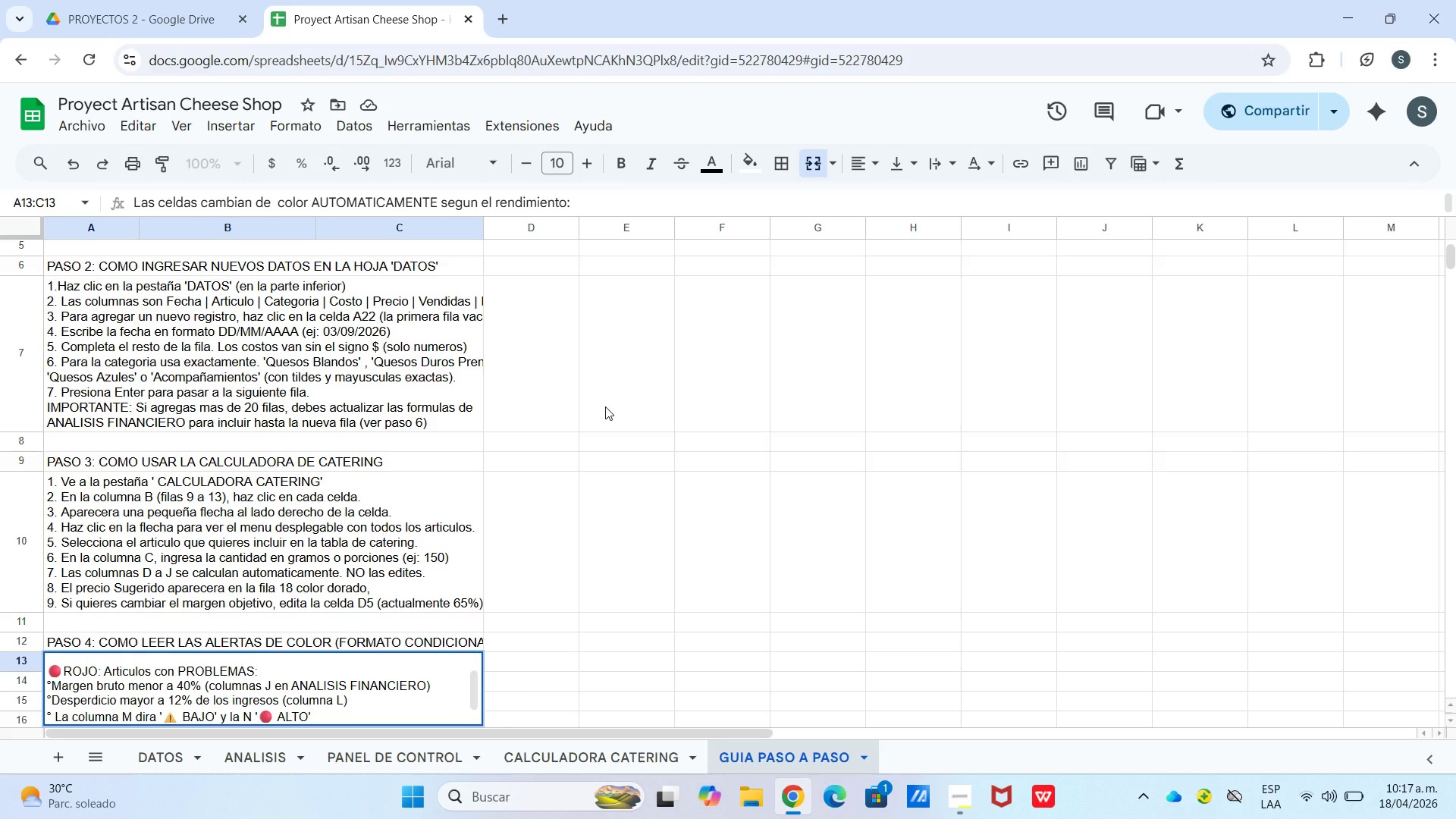 
key(Enter)
 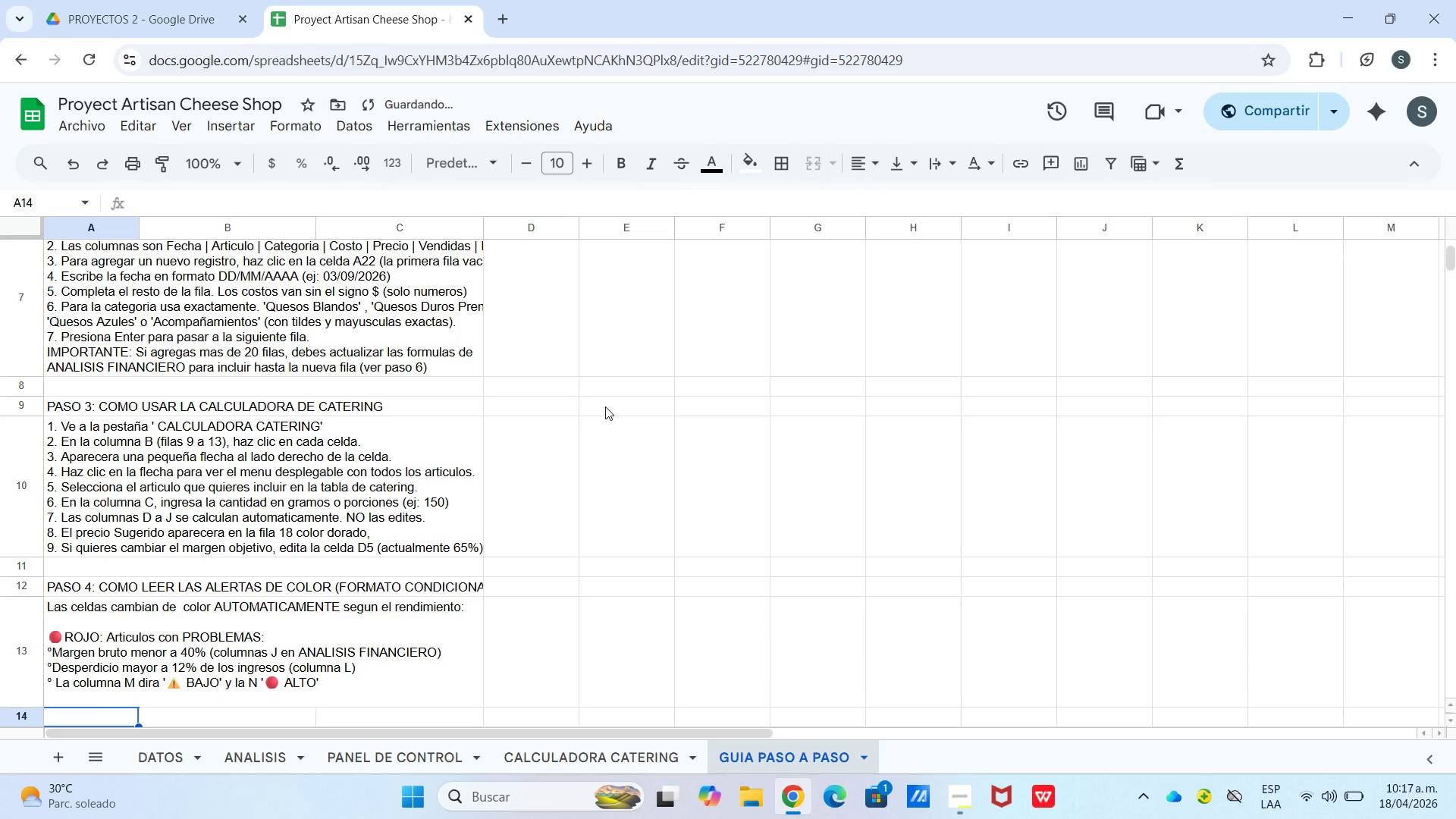 
key(ArrowUp)
 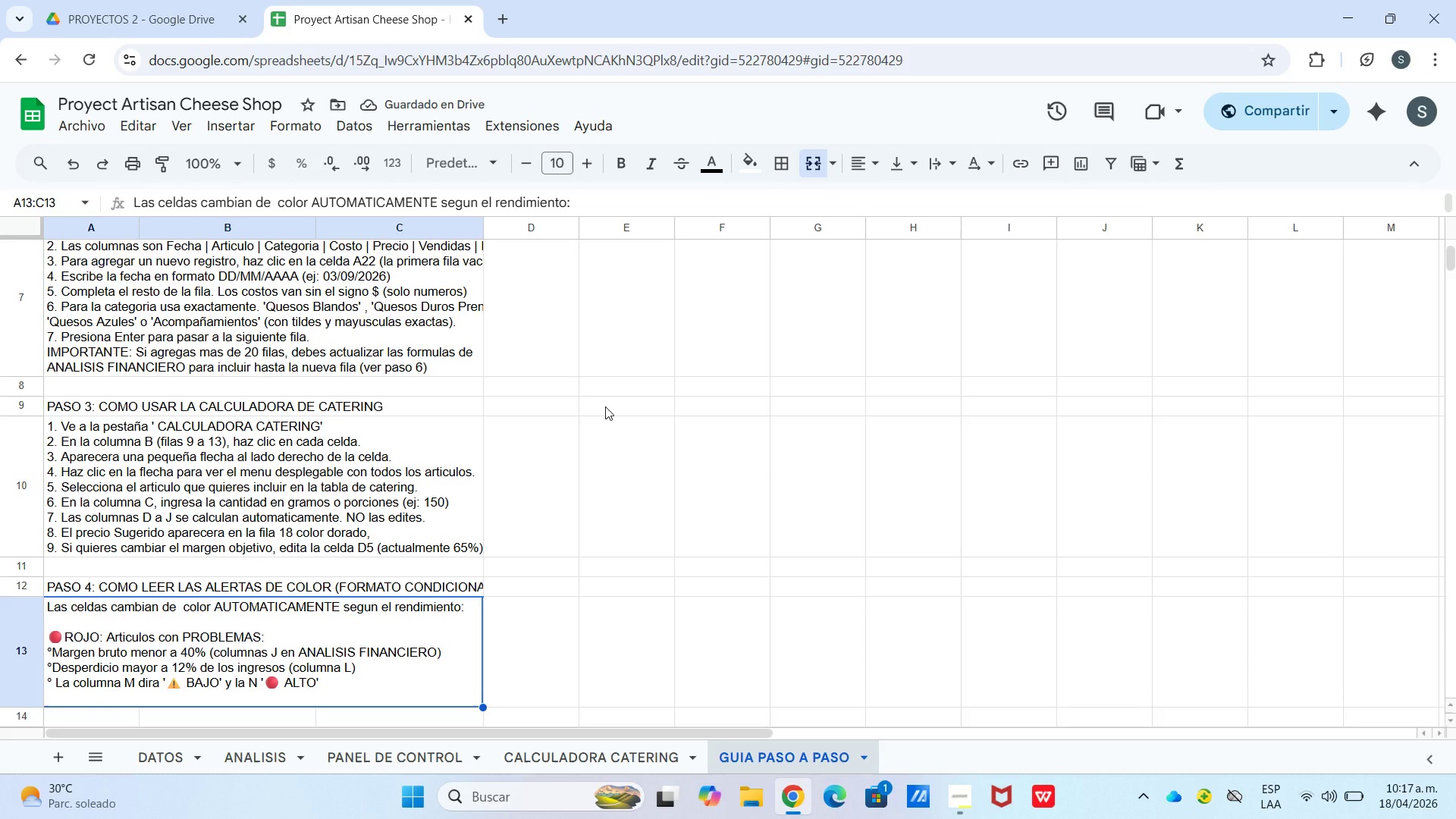 
key(Enter)
 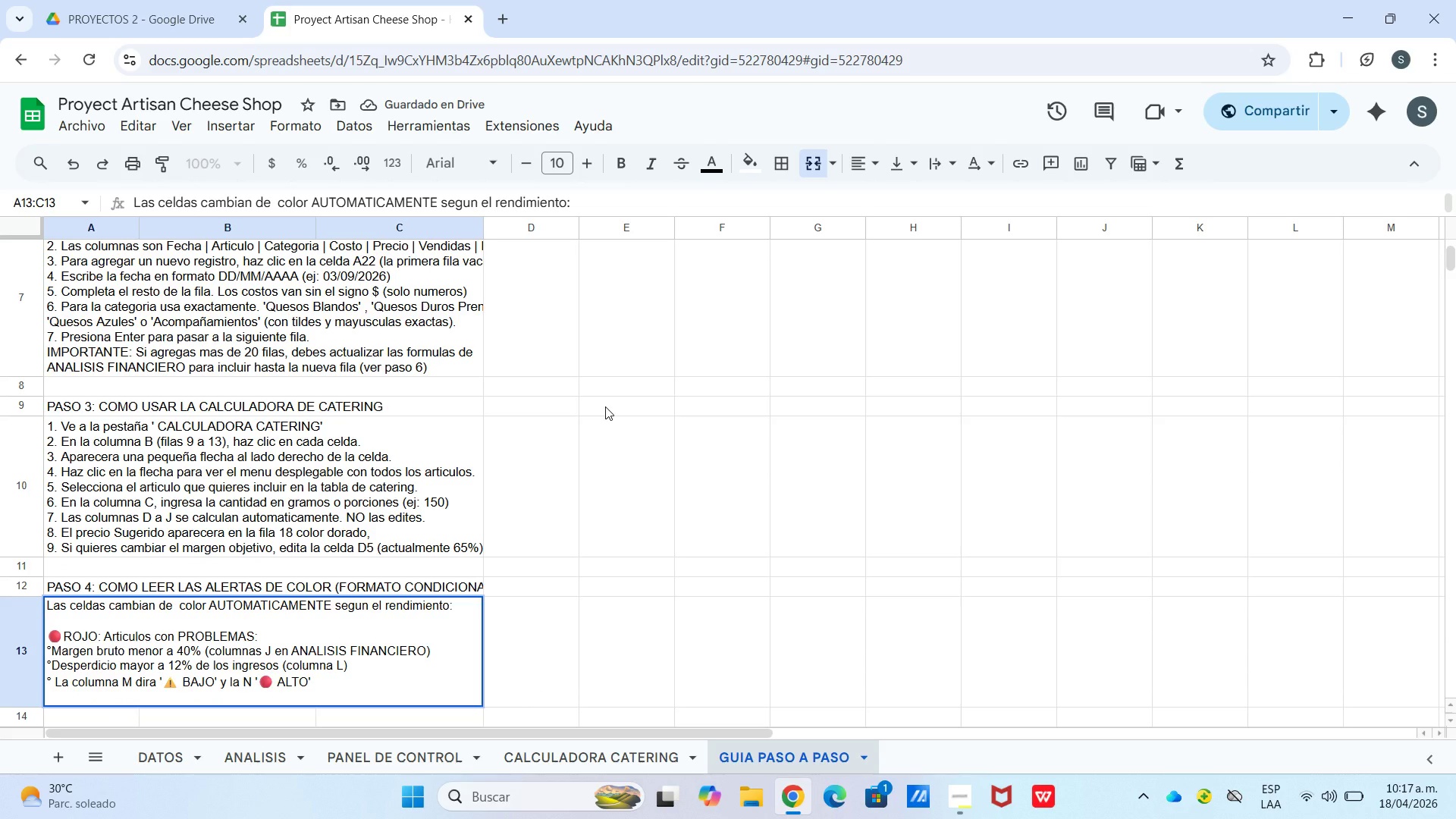 
key(Control+Enter)
 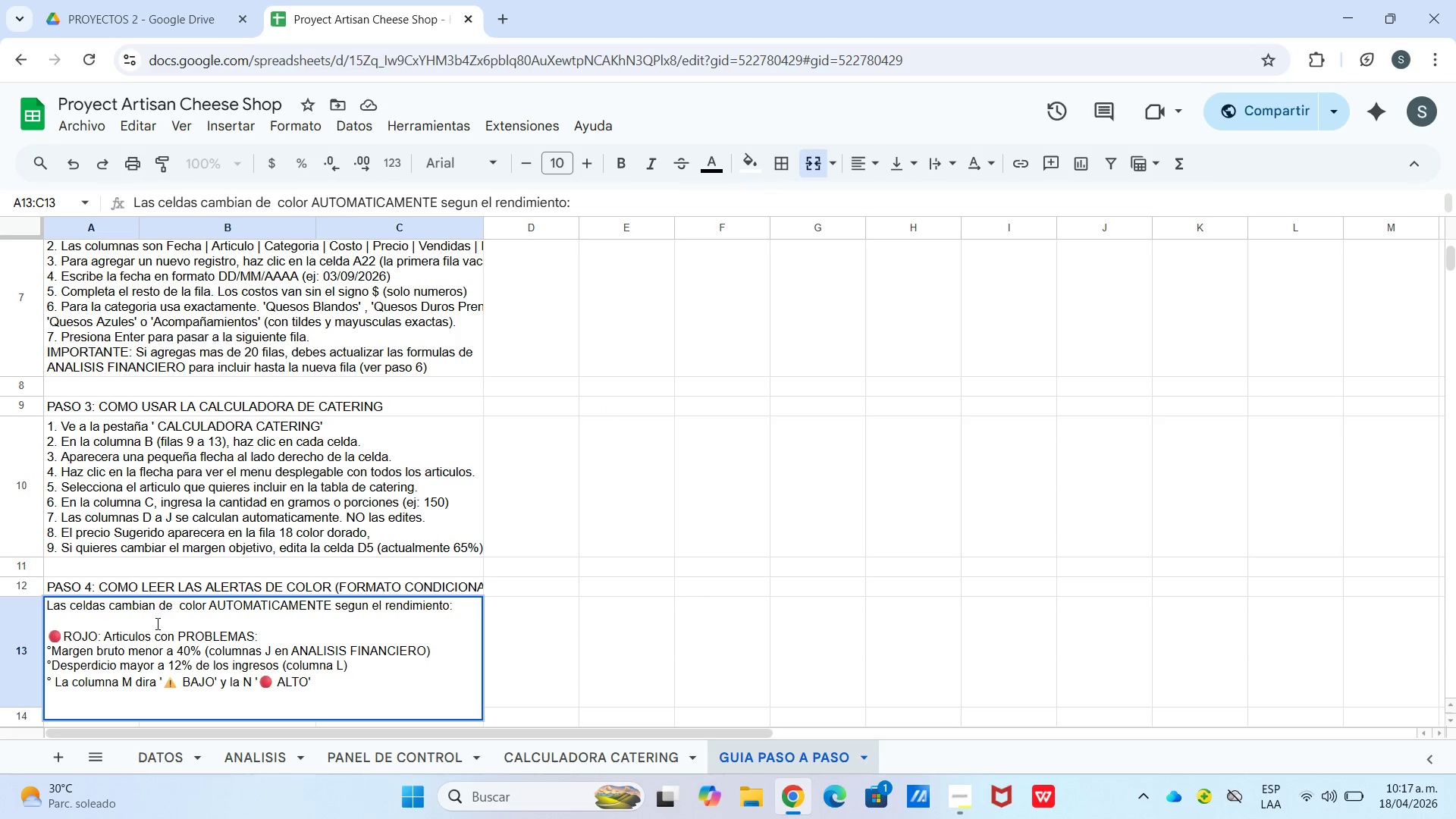 
right_click([138, 696])
 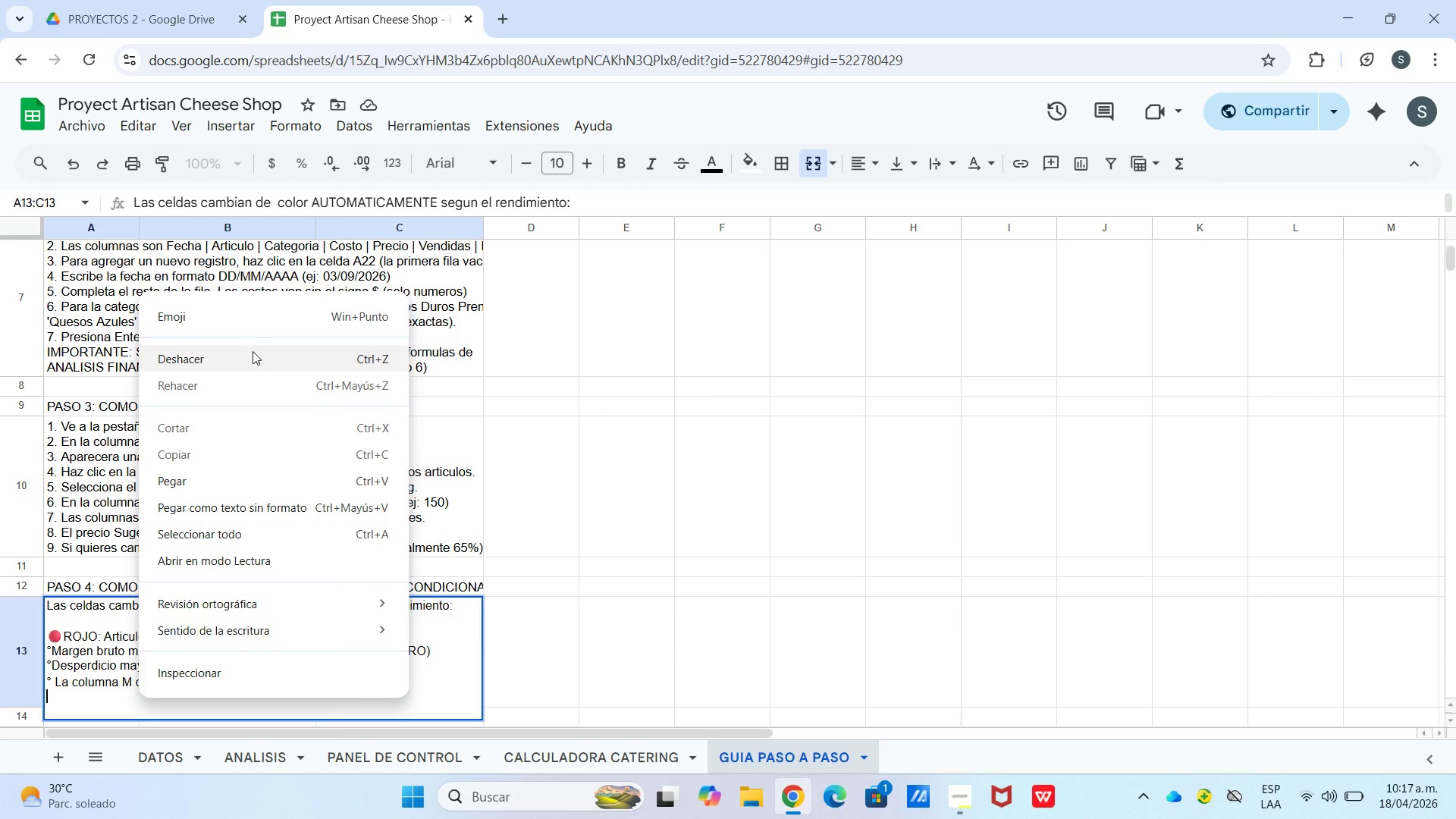 
left_click([255, 331])
 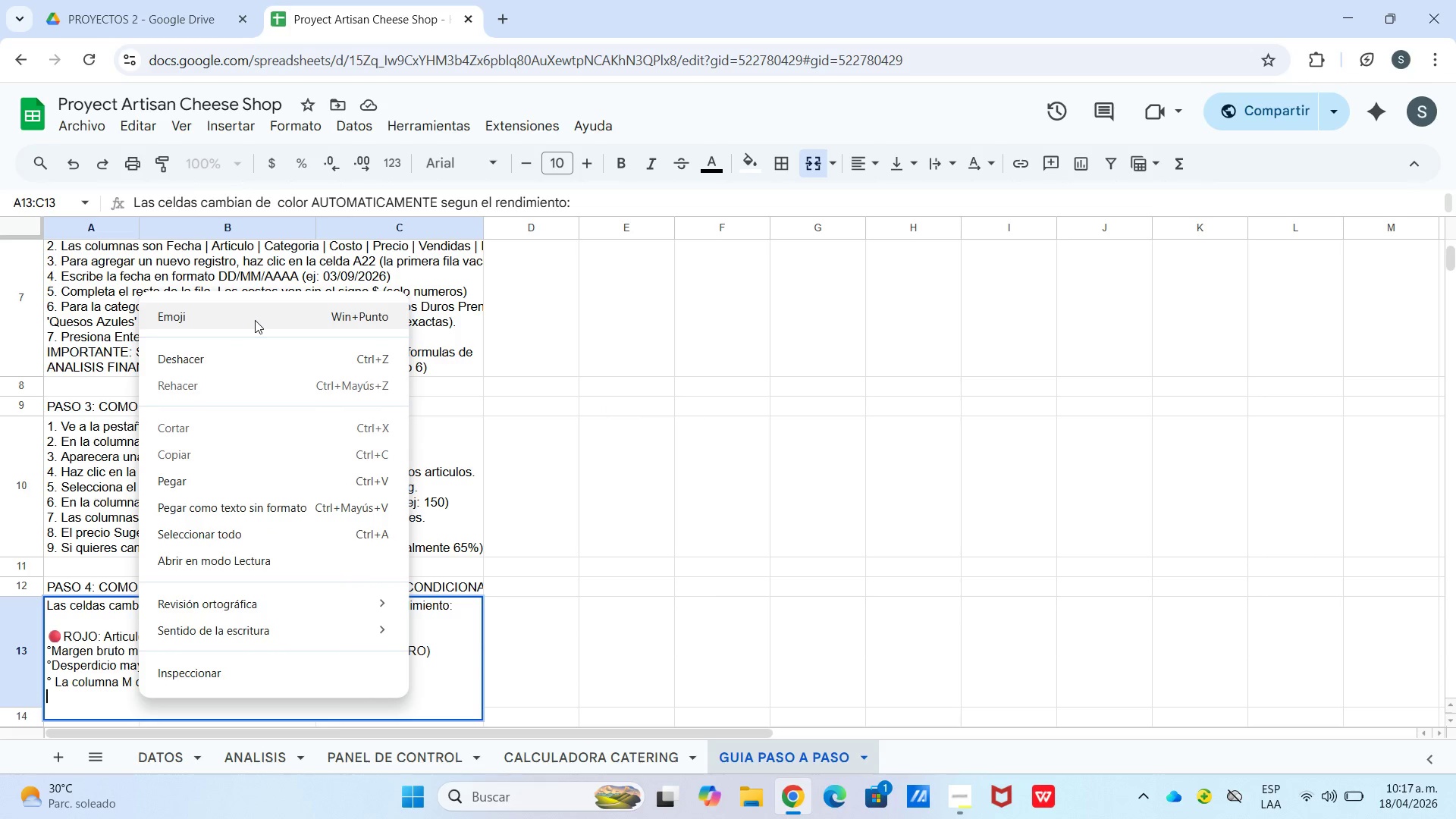 
left_click([255, 320])
 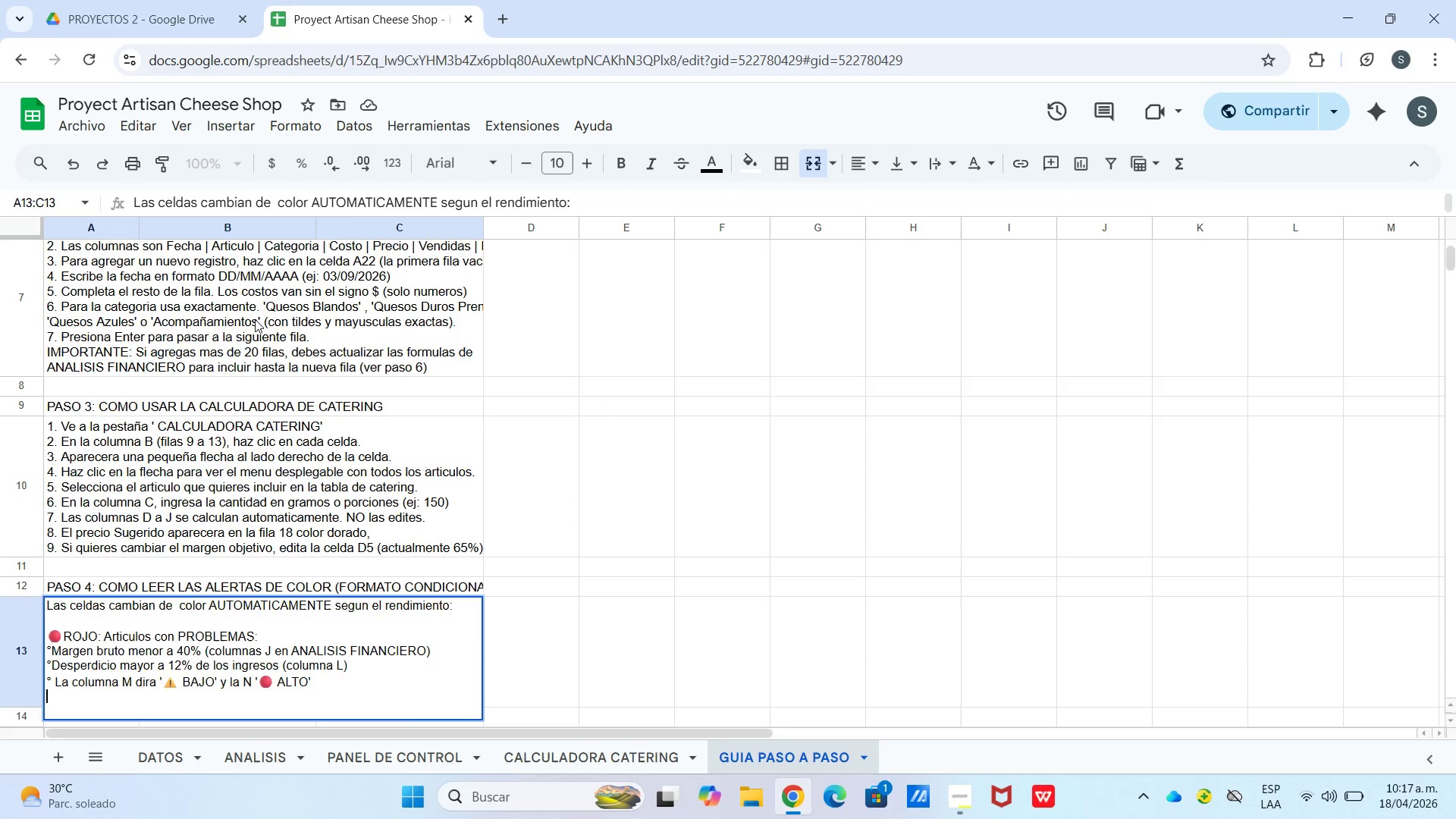 
key(Meta+MetaLeft)
 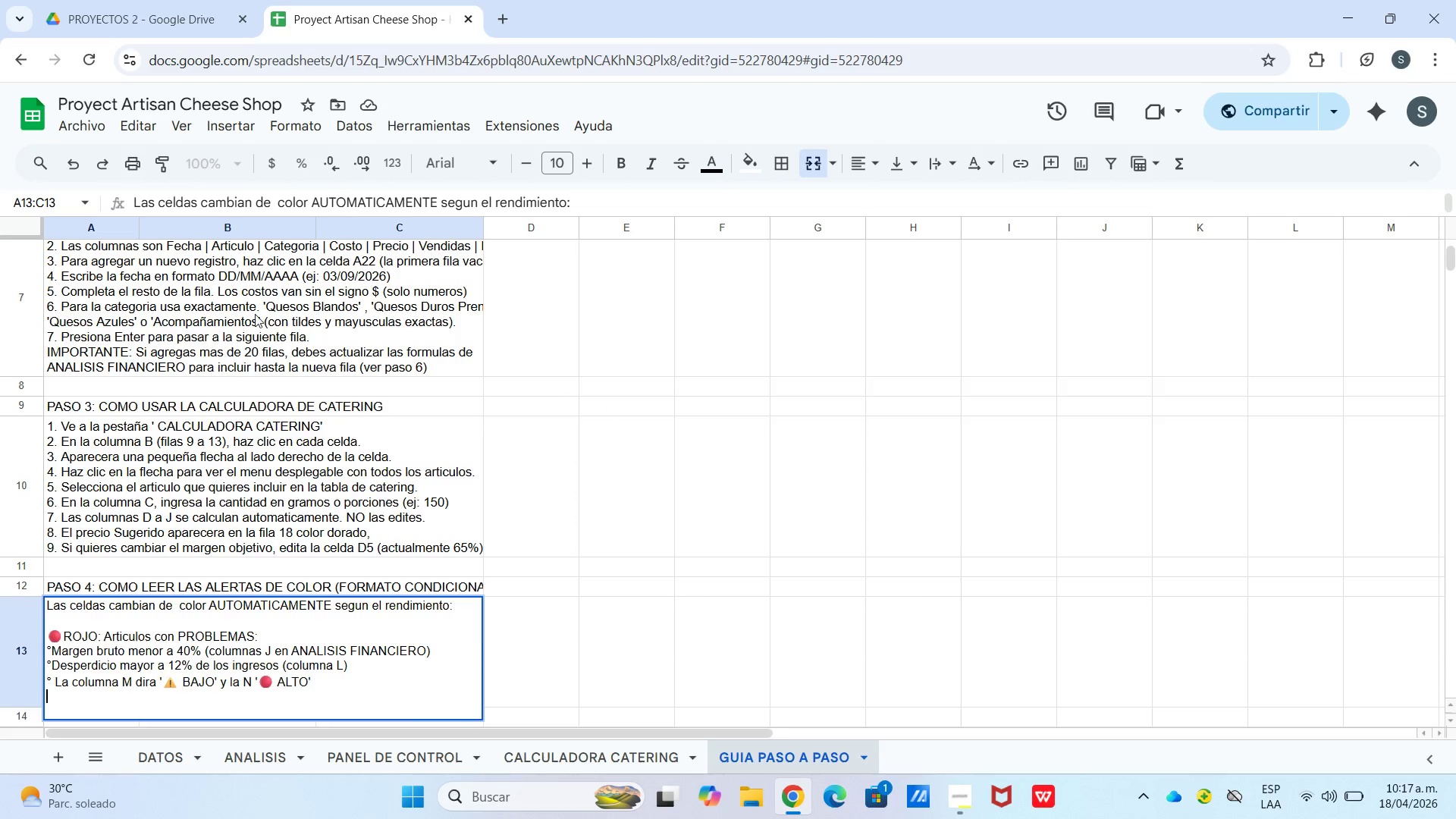 
hold_key(key=Period, duration=15.28)
 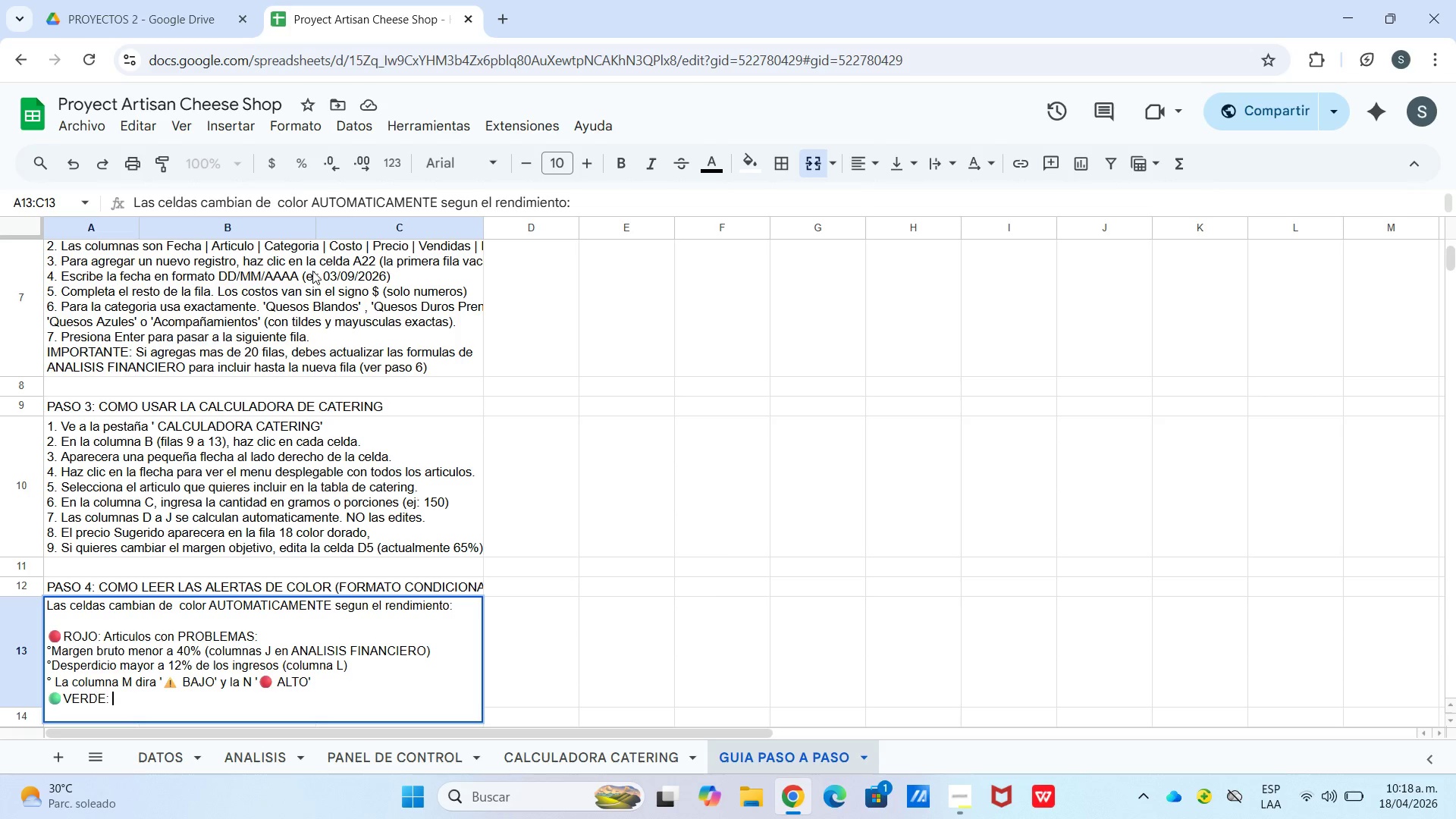 
left_click([186, 422])
 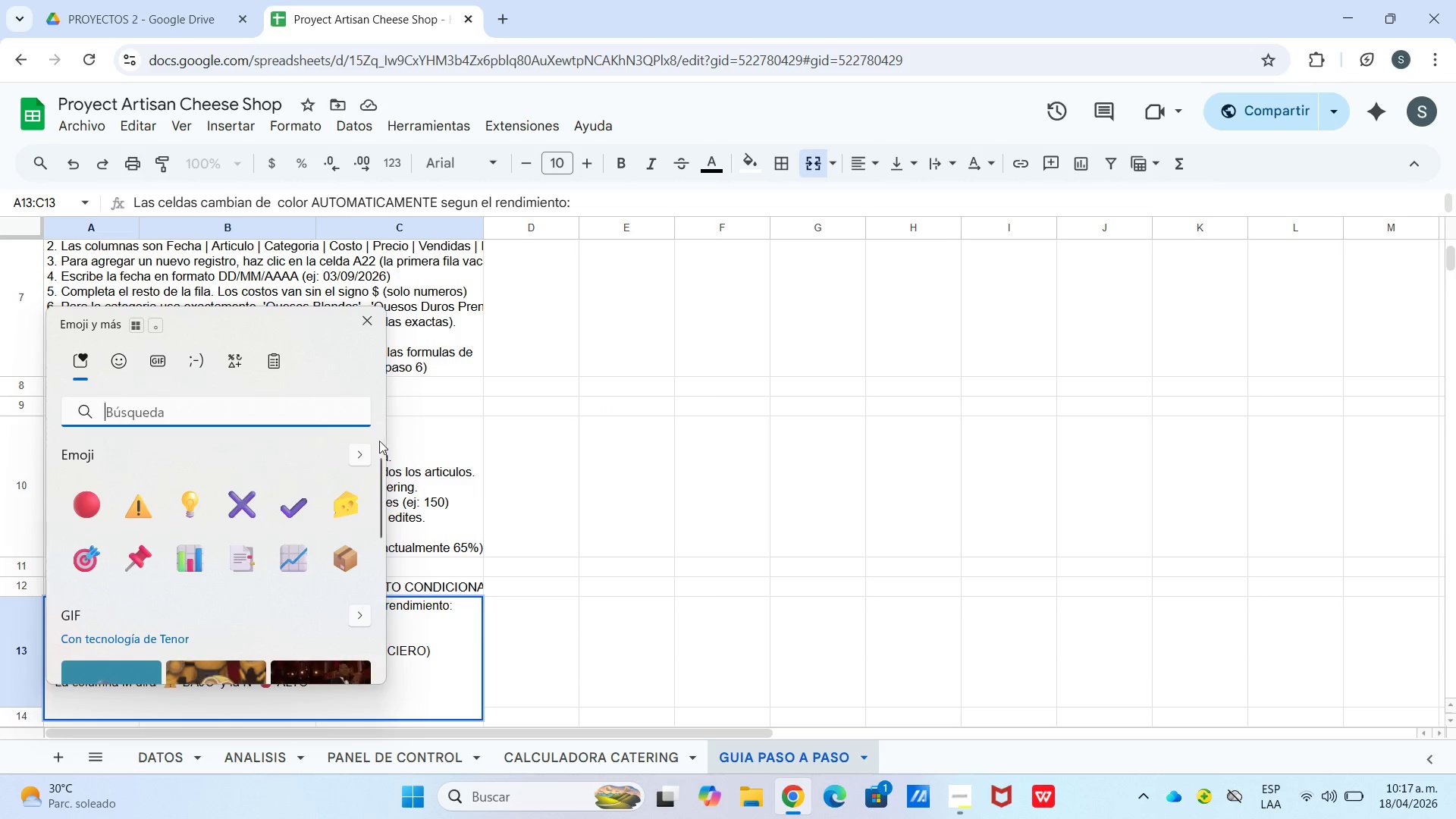 
left_click([354, 454])
 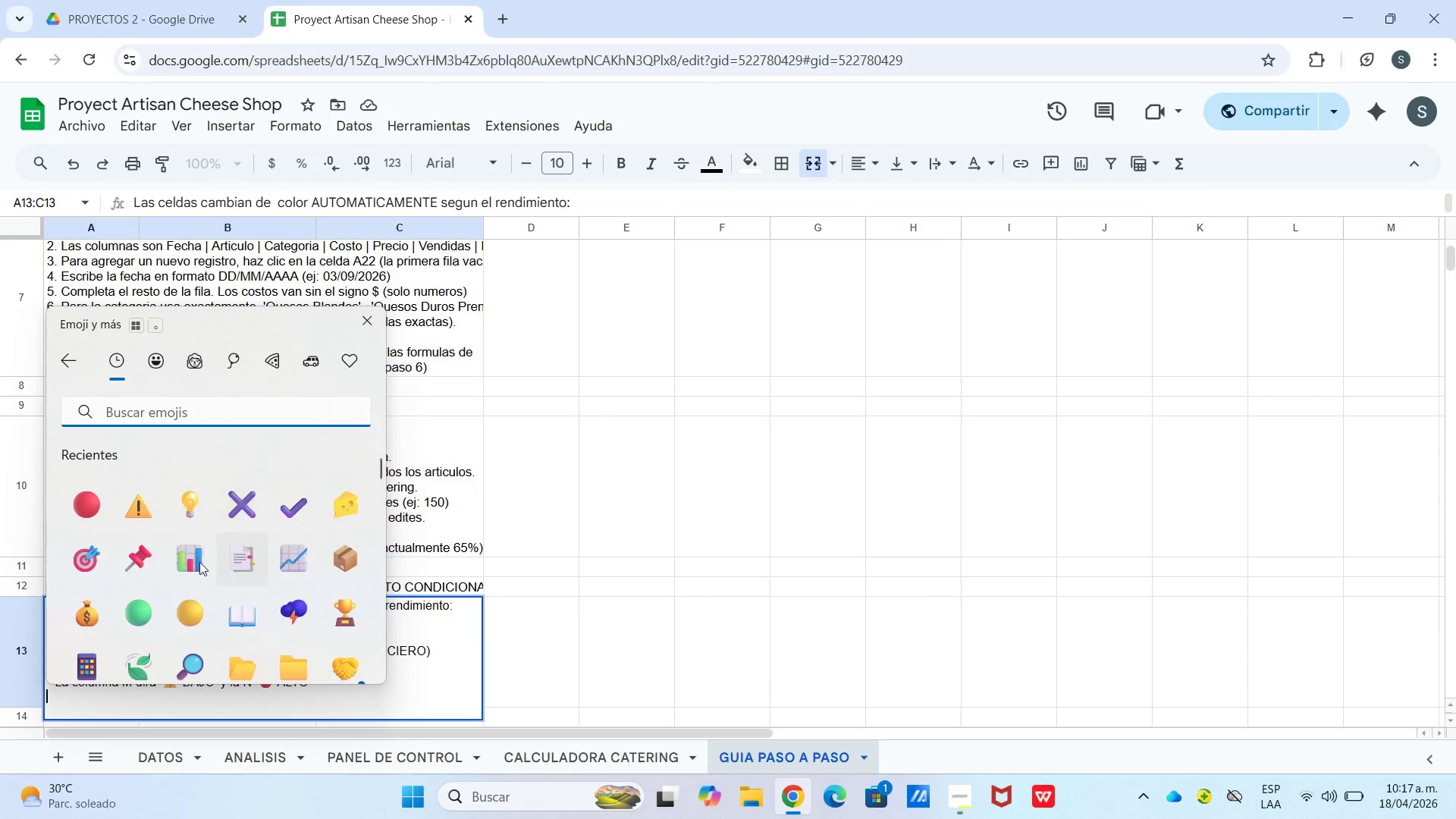 
left_click([124, 606])
 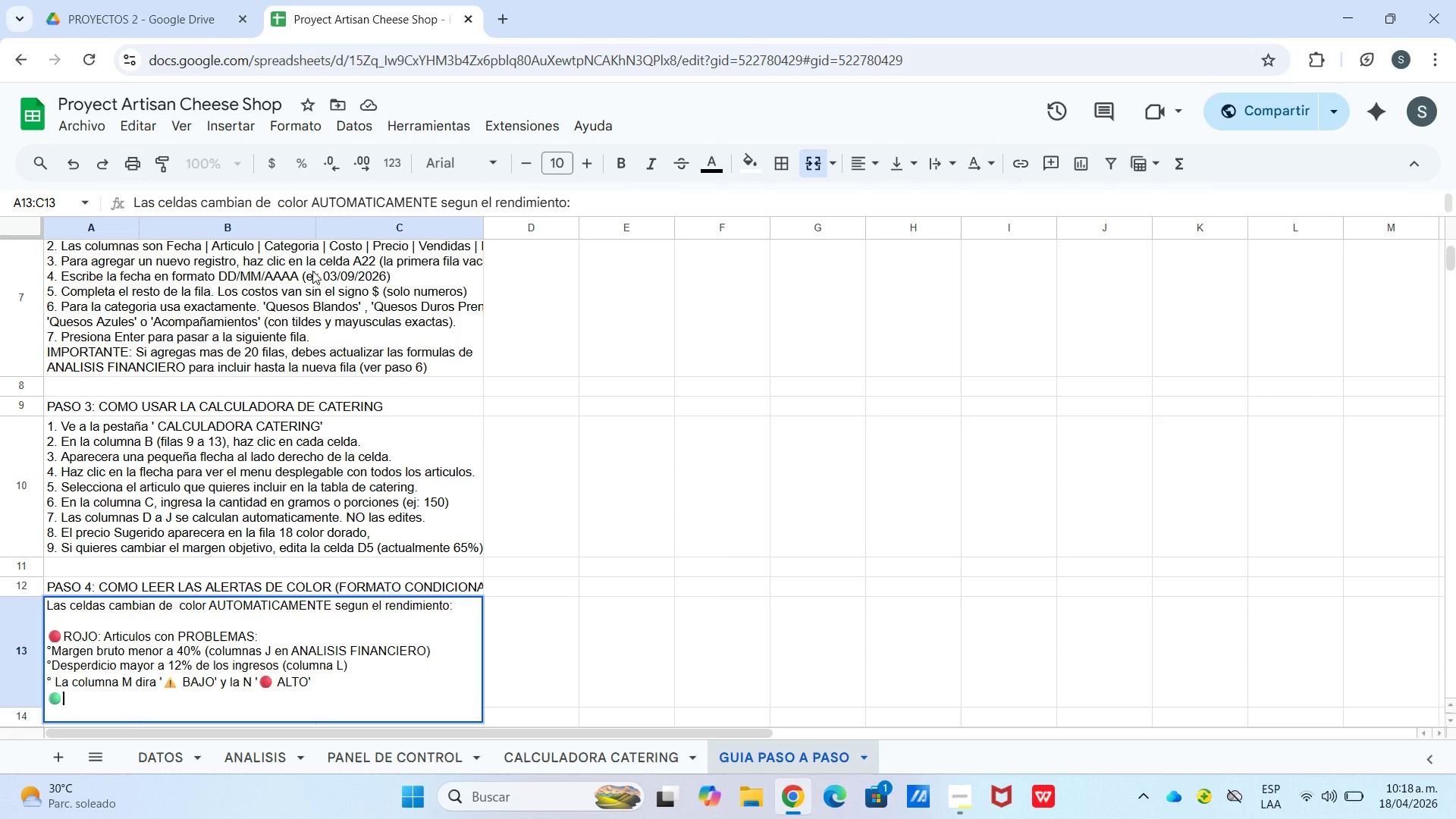 
type(VERDE Articulos que estan dentro de los parametrod)
key(Backspace)
type(s normales.)
 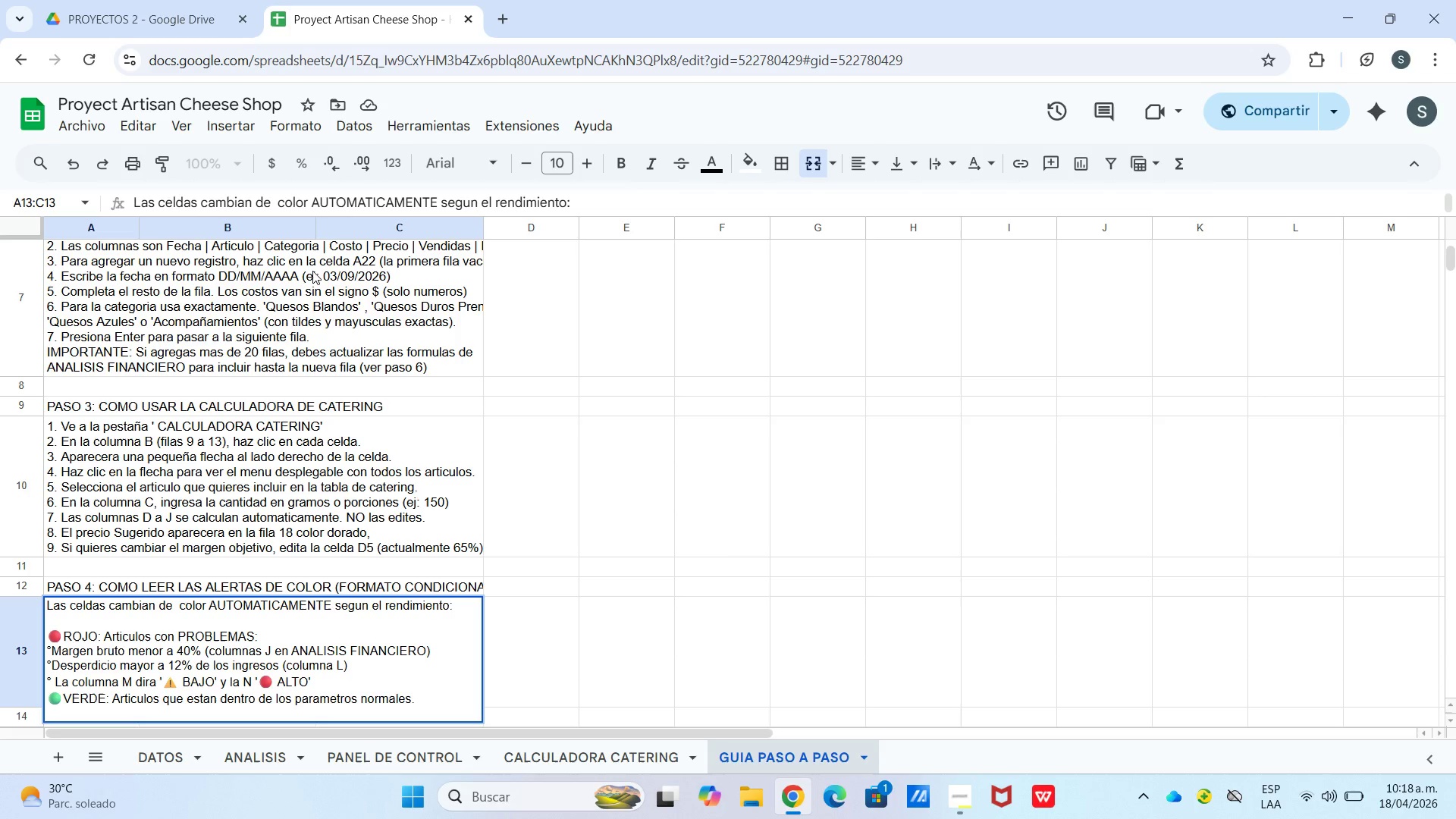 
key(Control+Enter)
 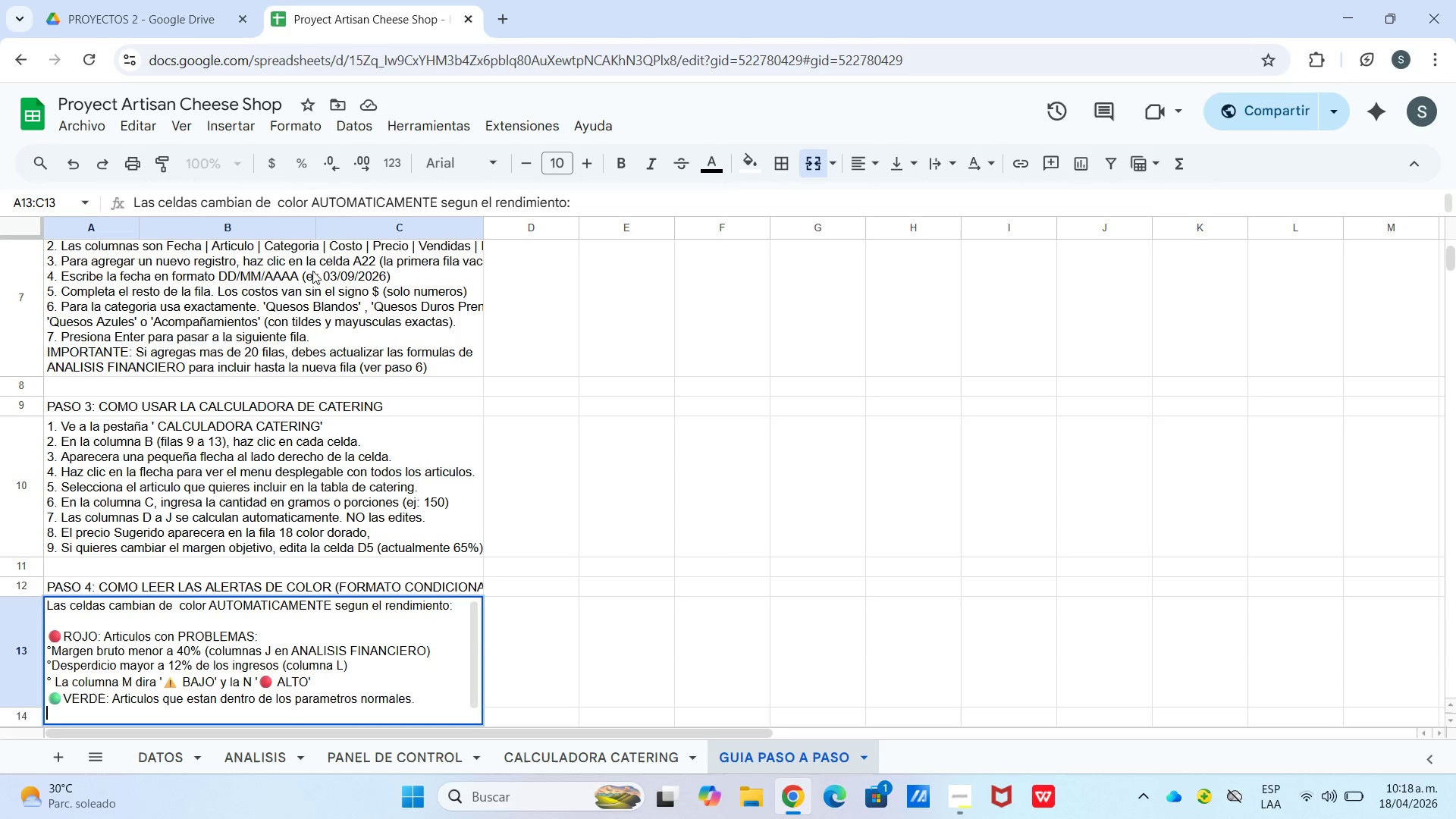 
key(Control+Enter)
 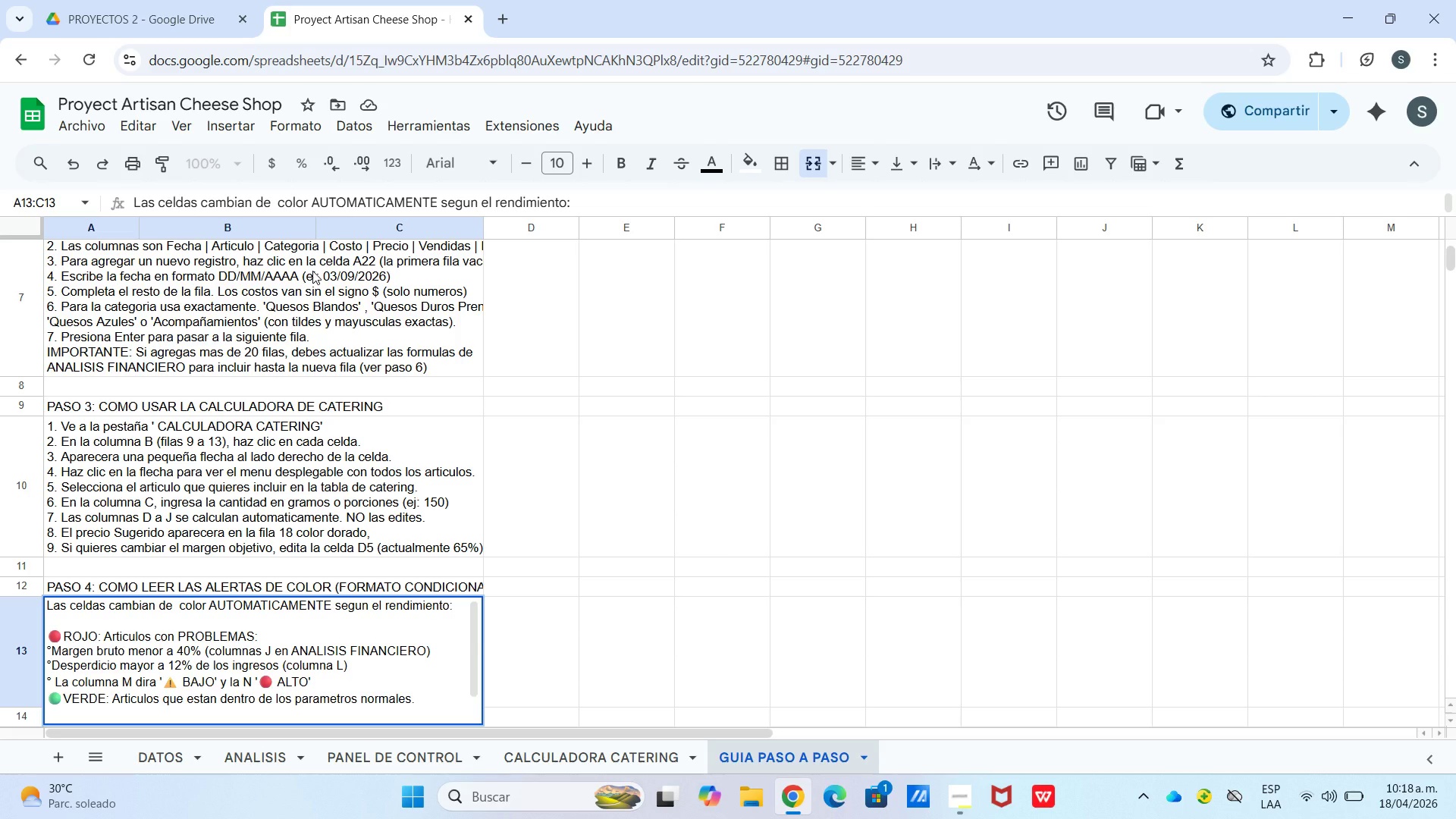 
type(Accion recomendada> Revisa los articulos en rojo y c)
 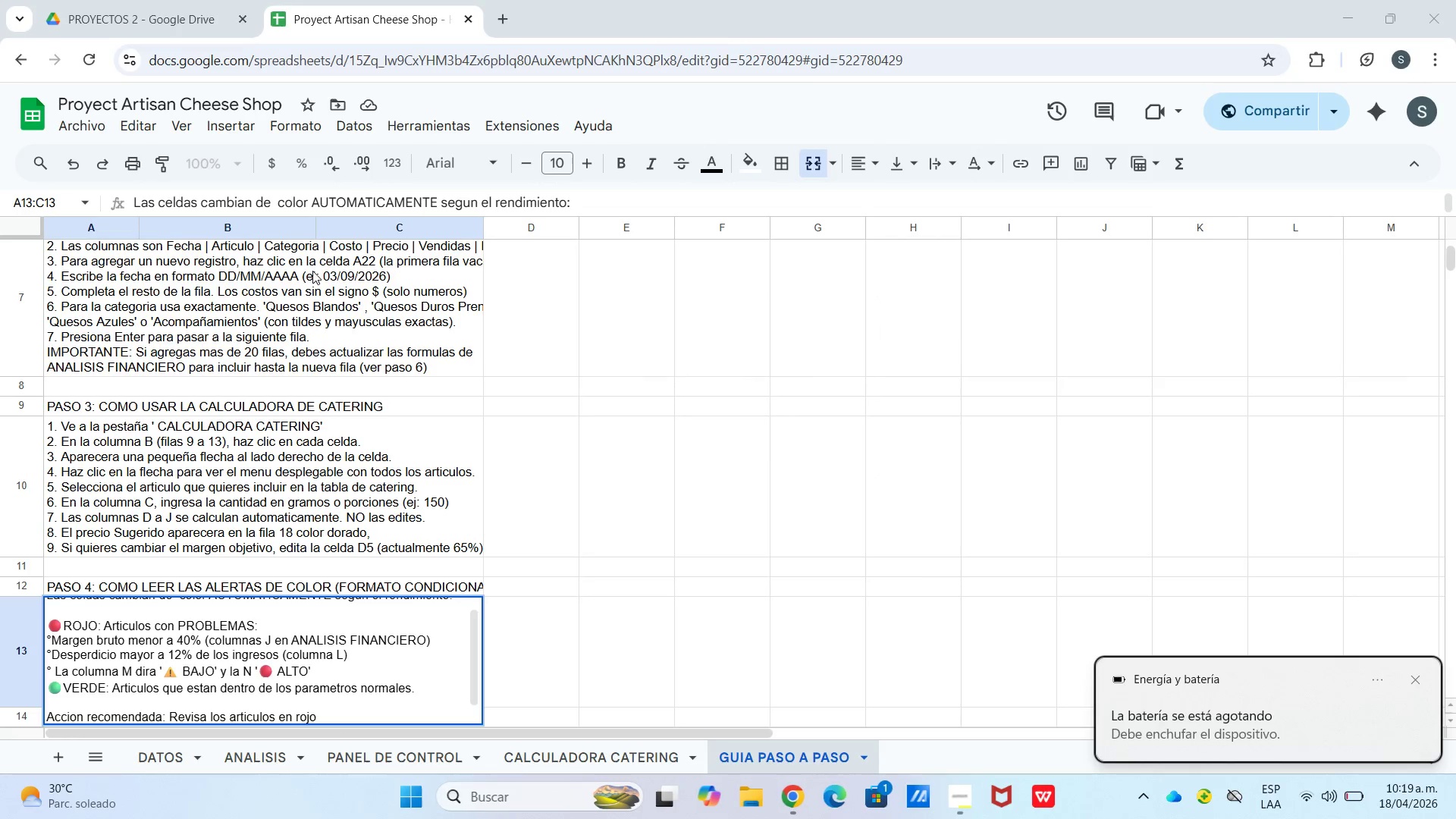 
wait(9.12)
 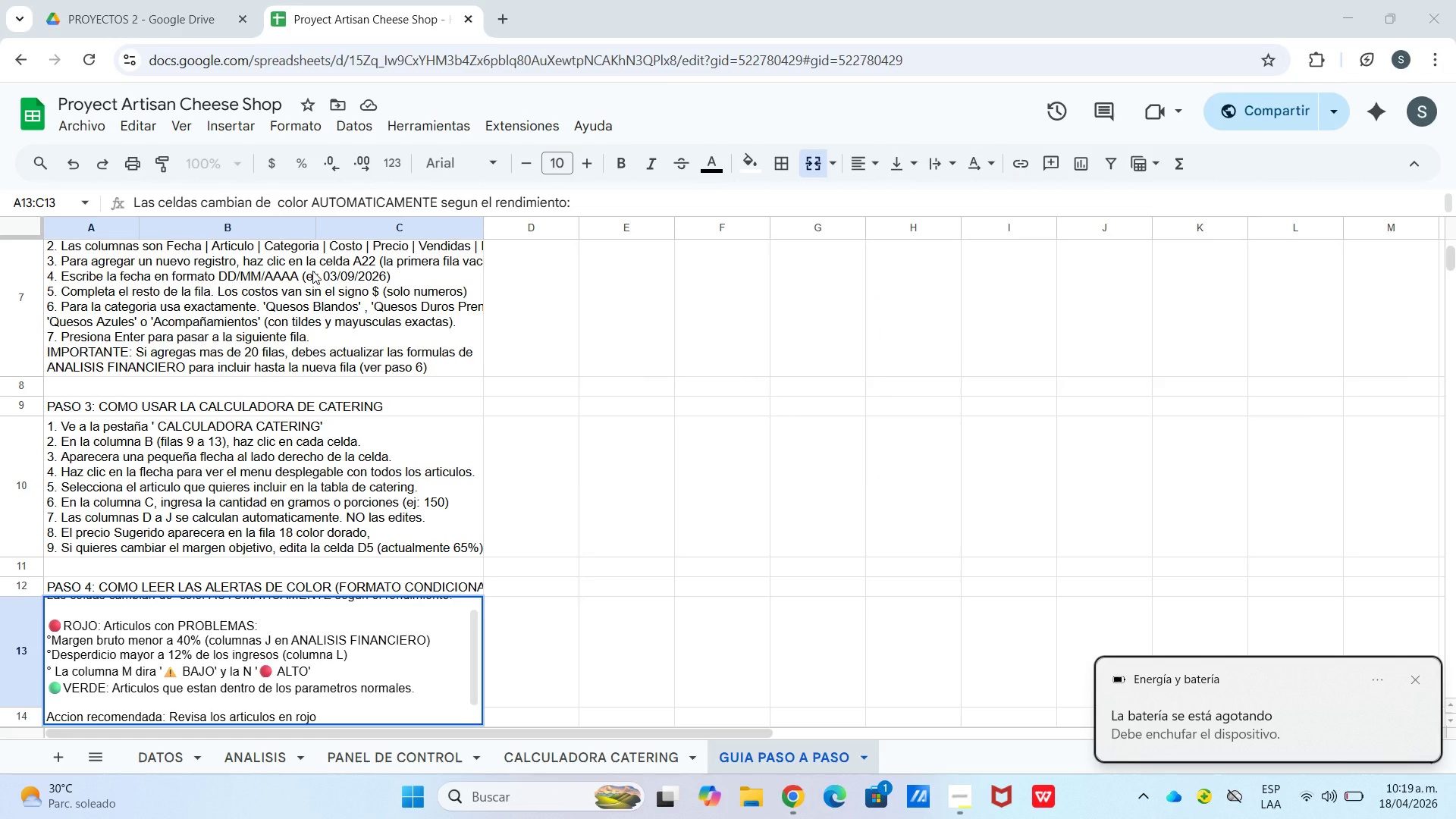 
type(y considera)
 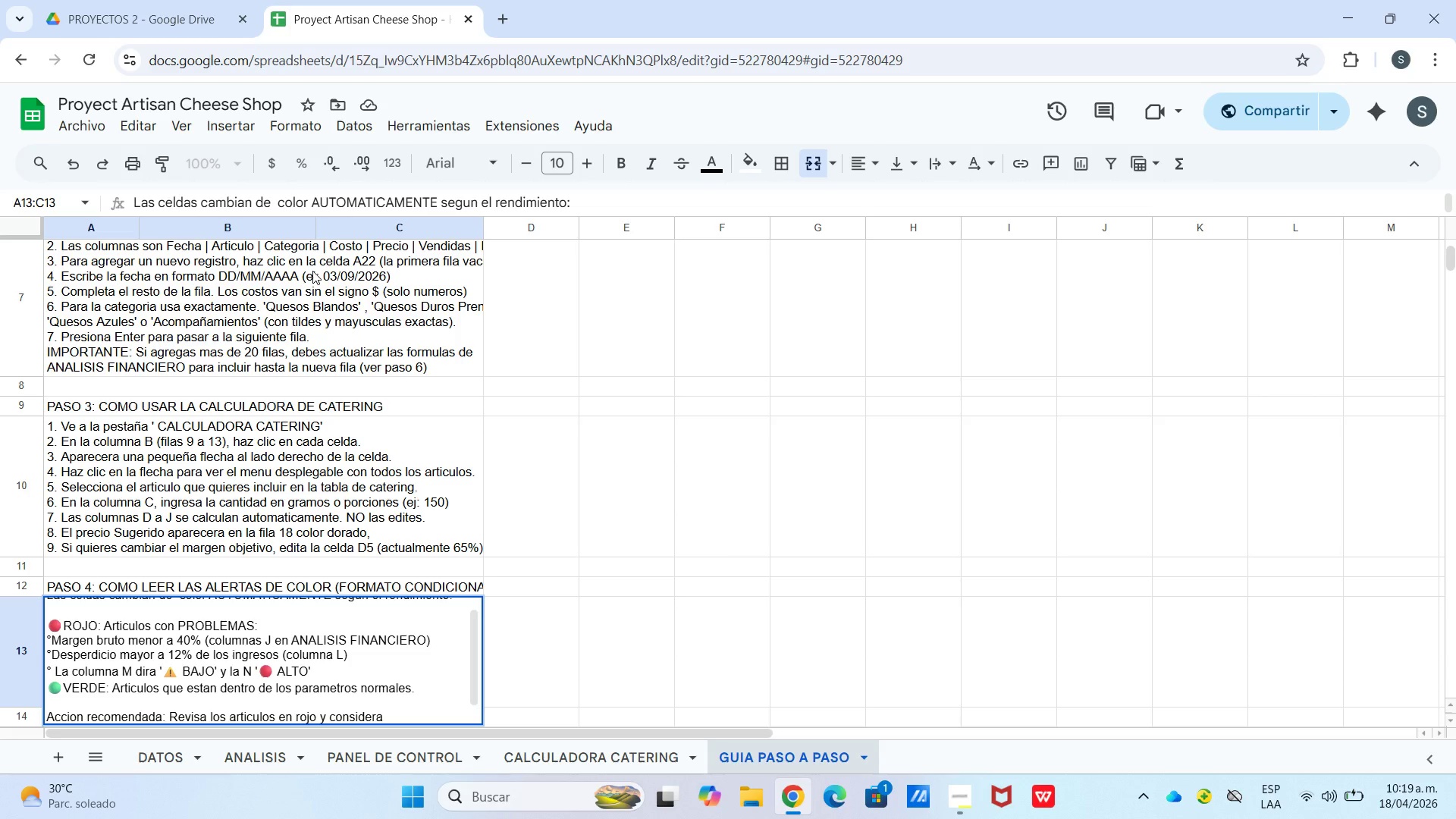 
key(Shift+Period)
 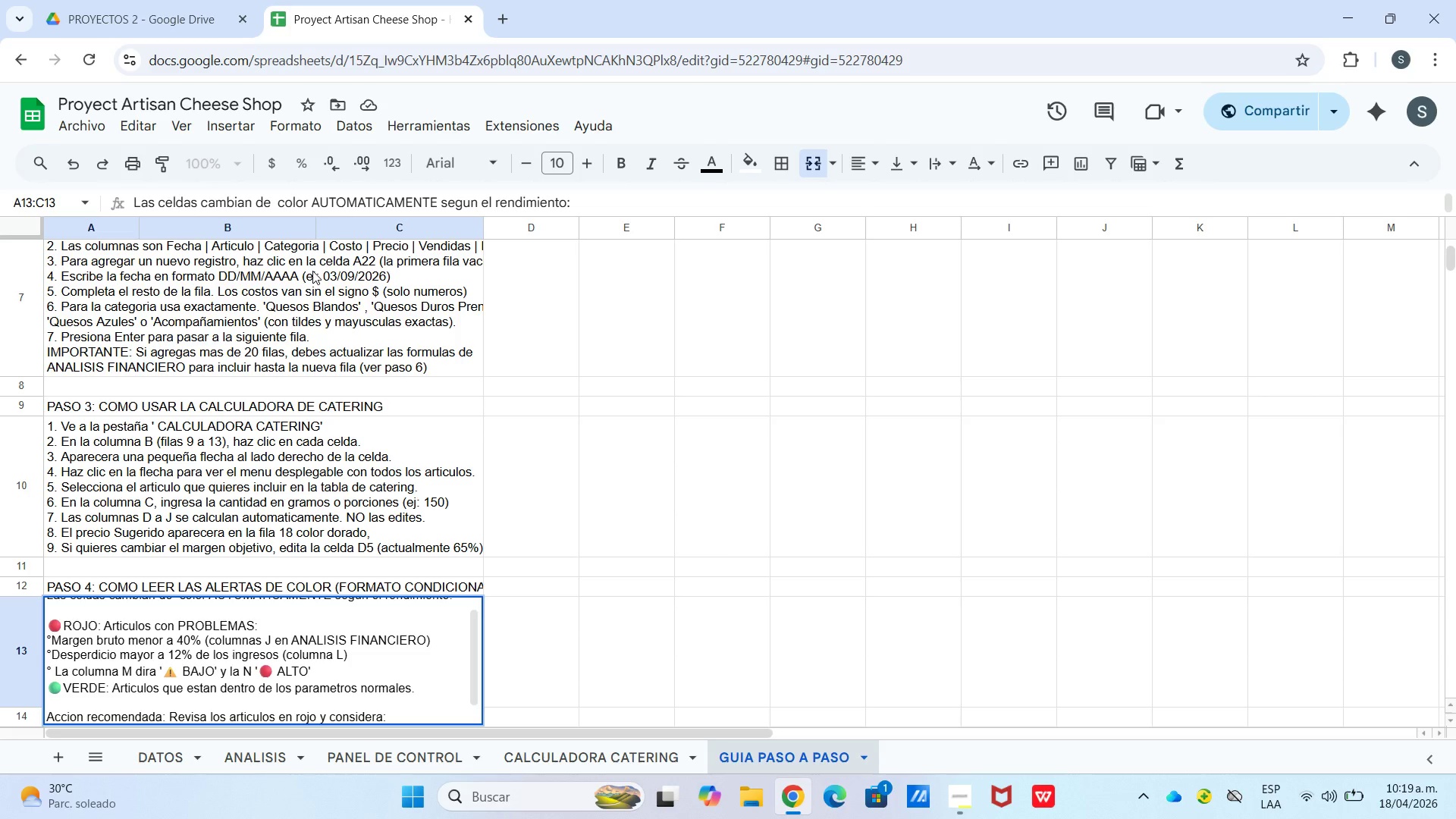 
key(Control+Enter)
 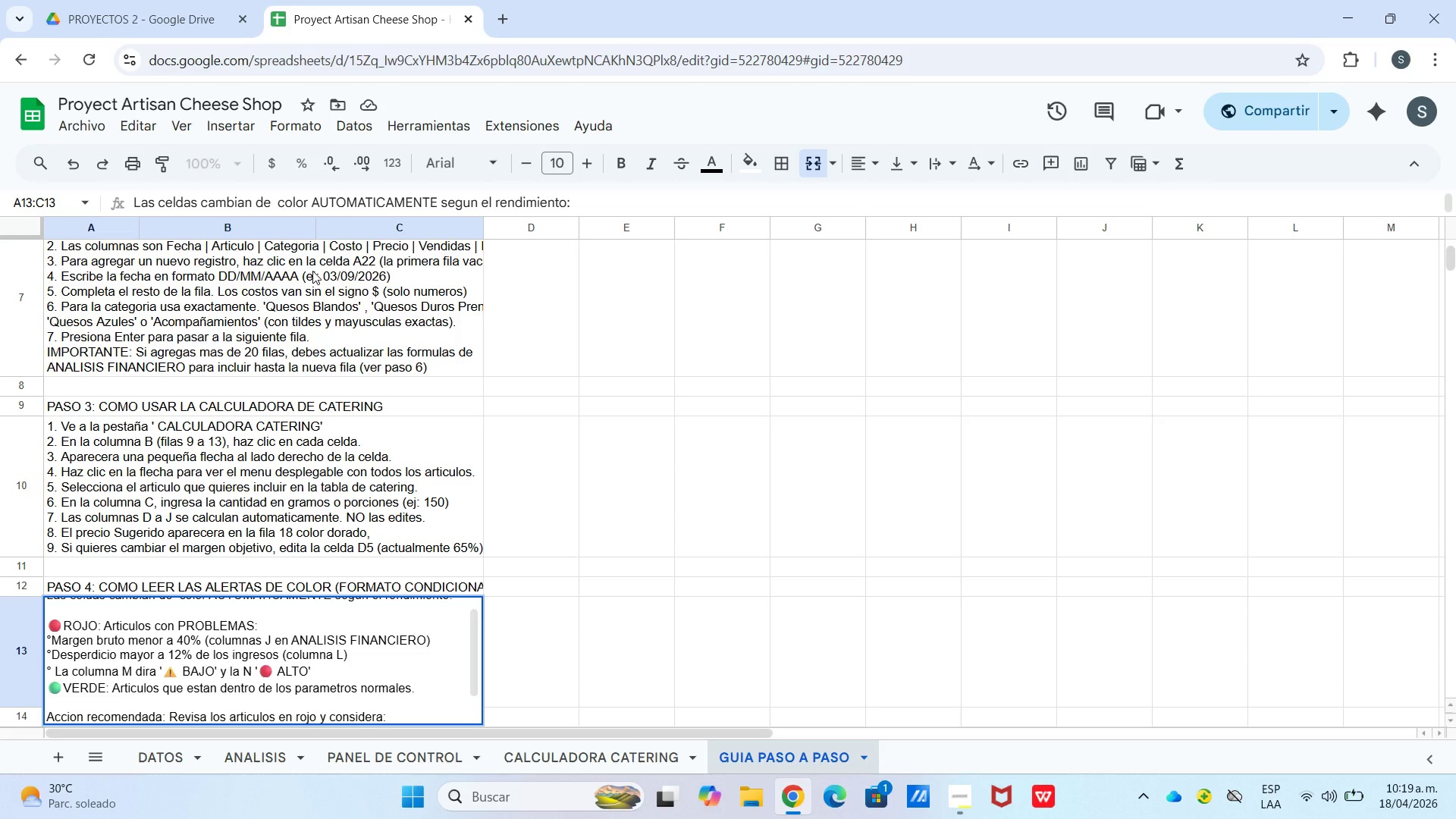 
type(--[Break] Reducir el pedido de ese articulo si tiene mucho desperdicio.)
 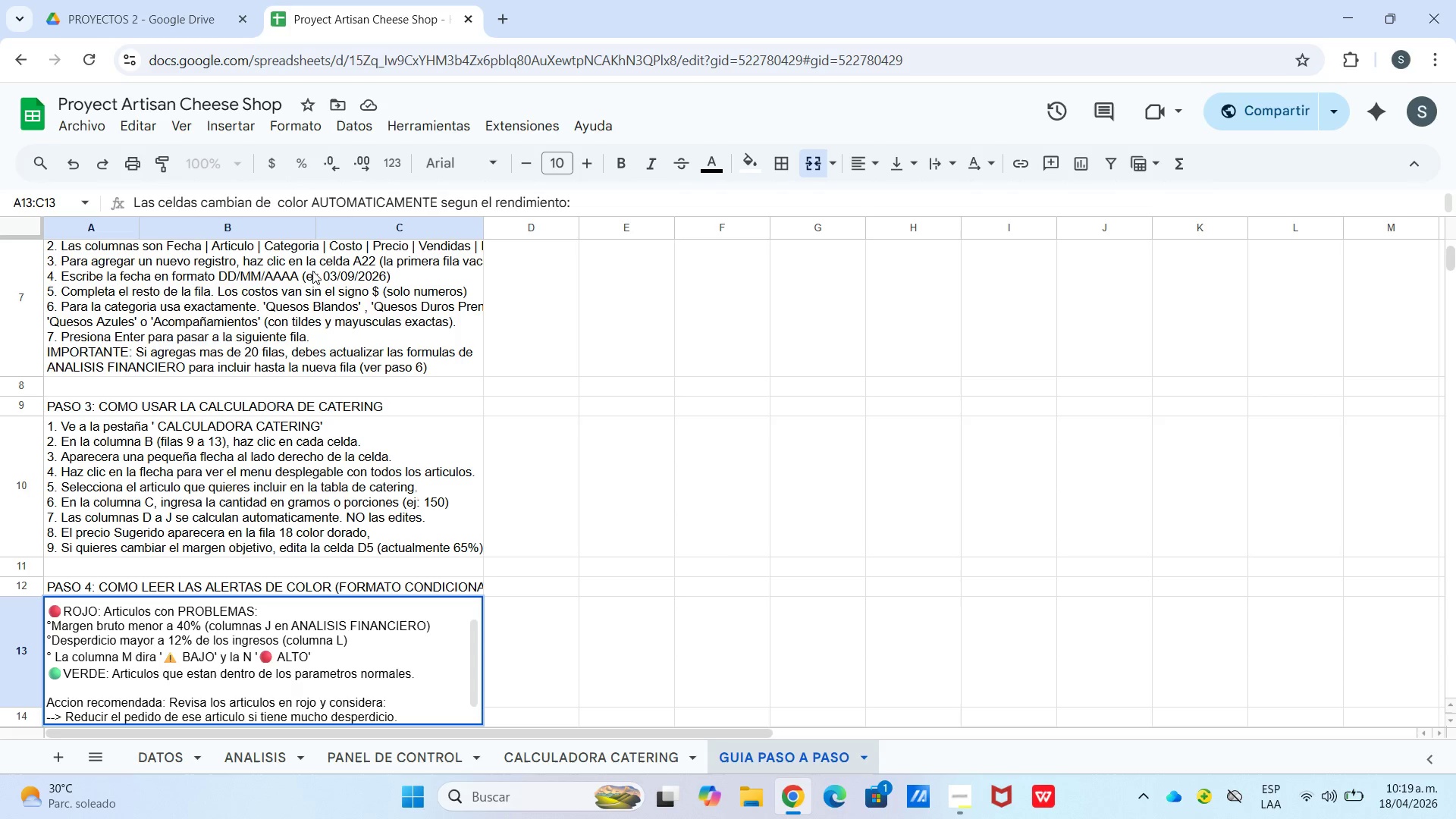 
key(Control+Enter)
 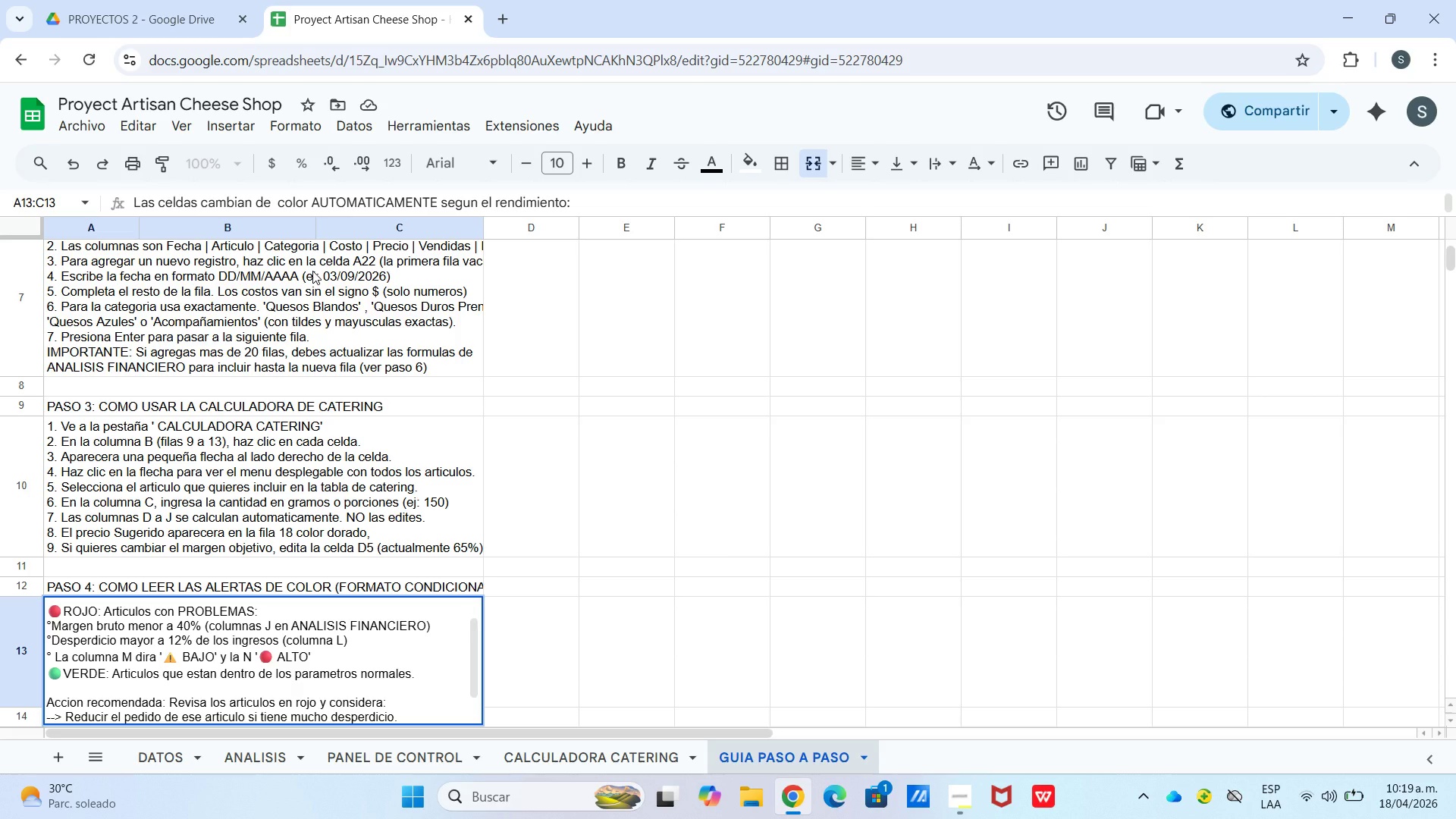 
type(--[Break]Ajustar el precio de venta si el margen es bajo.)
 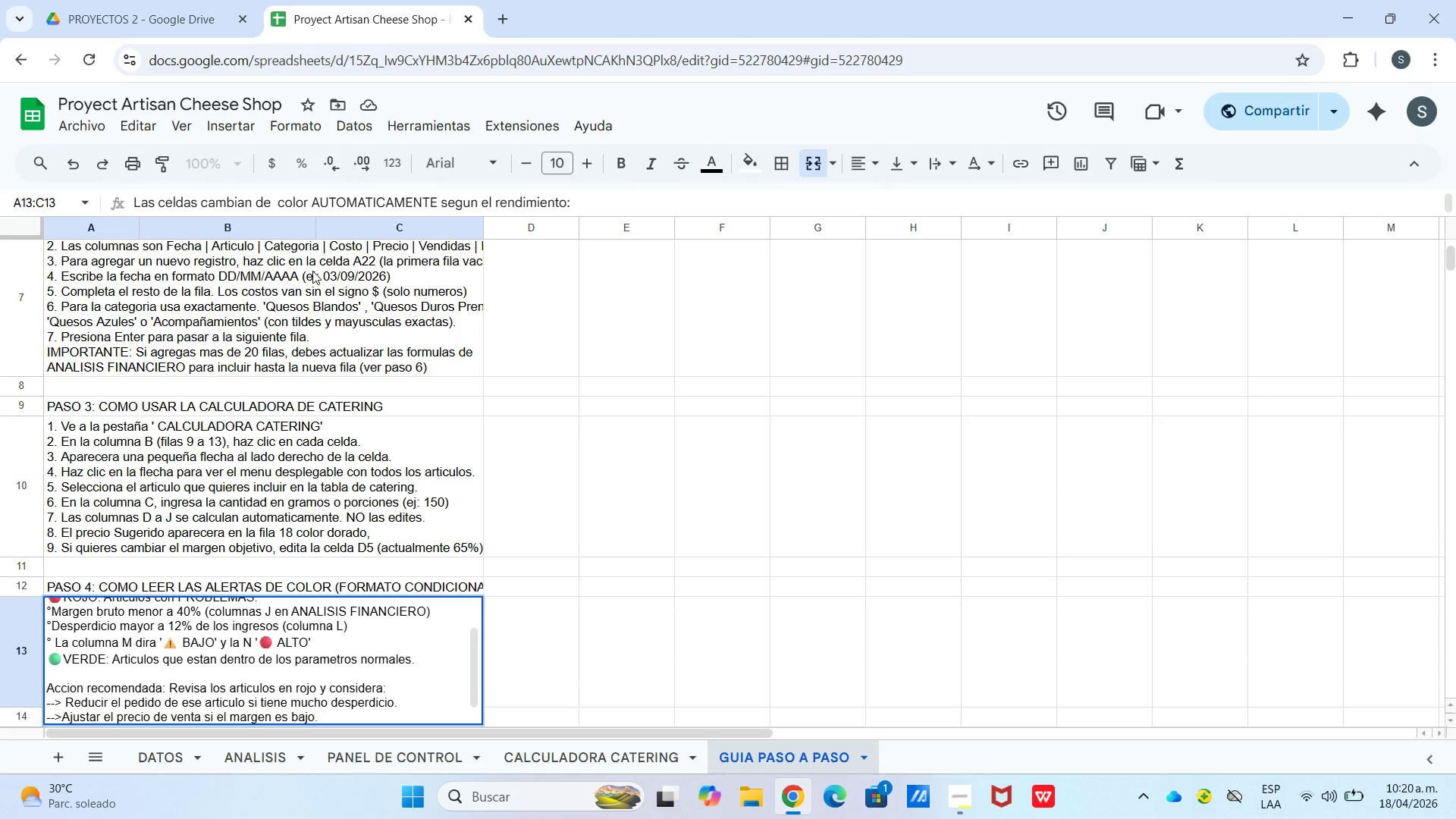 
wait(5.16)
 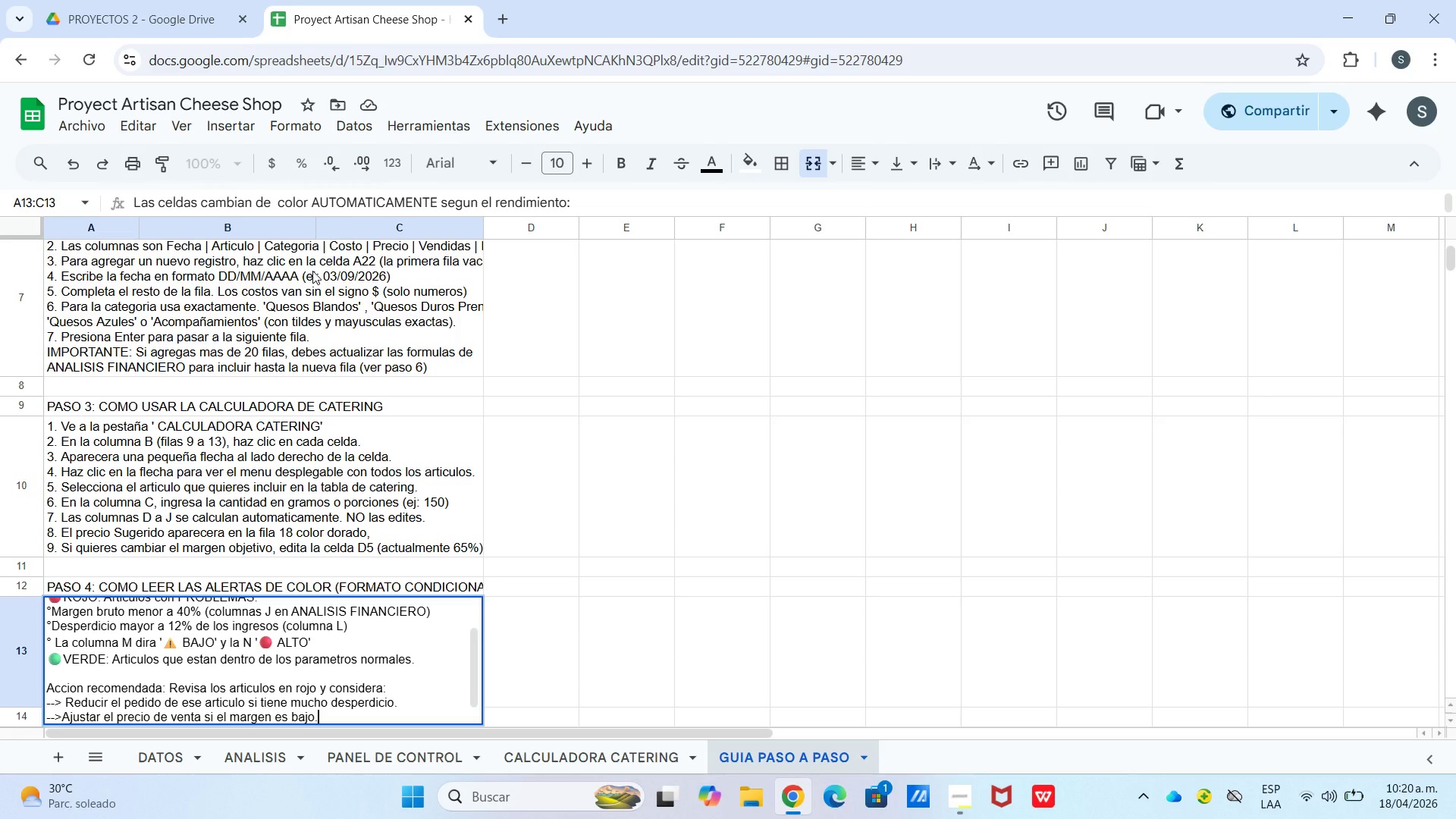 
key(Enter)
 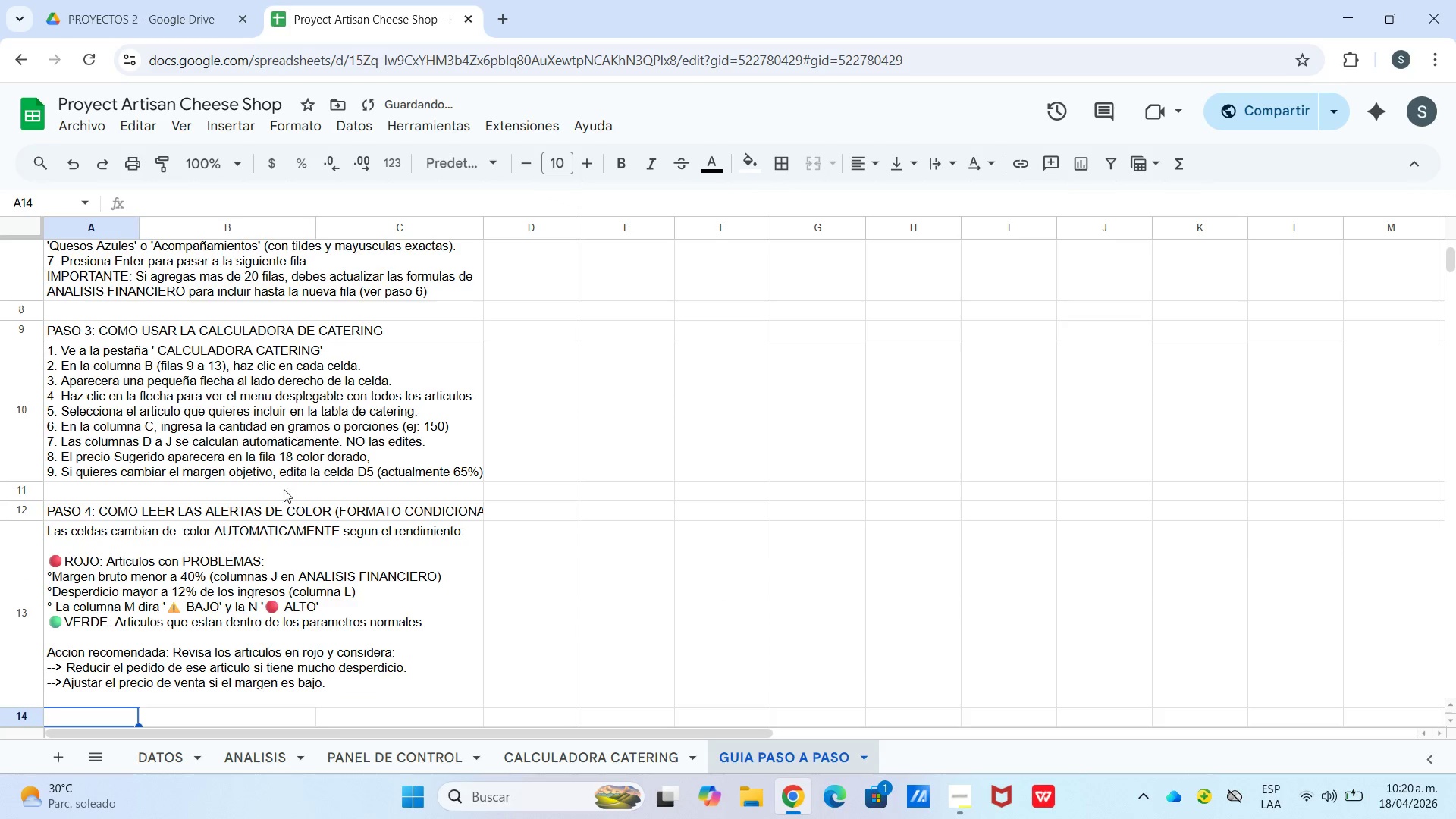 
scroll: coordinate [239, 504], scroll_direction: down, amount: 1.0
 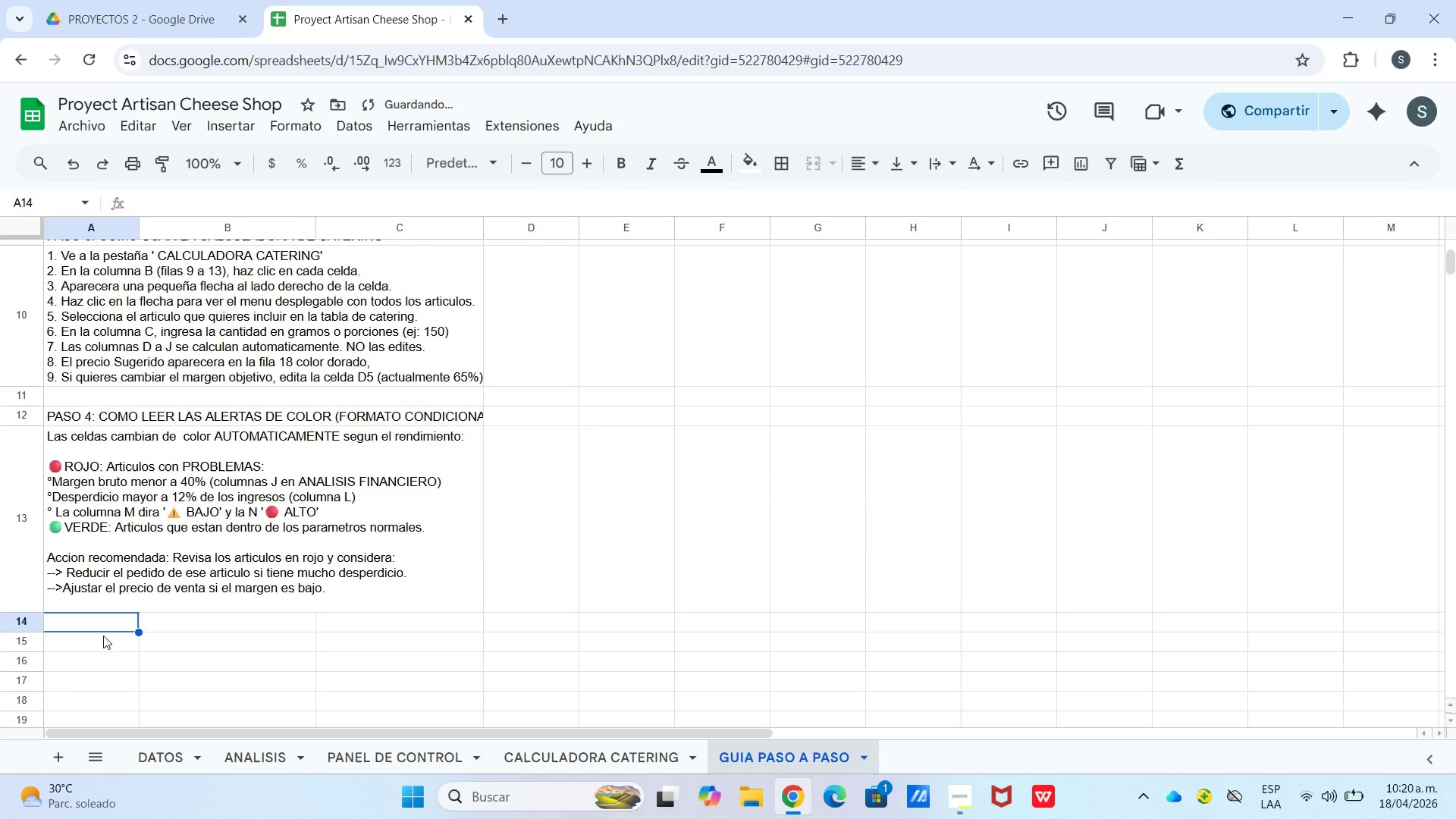 
left_click_drag(start_coordinate=[105, 634], to_coordinate=[380, 665])
 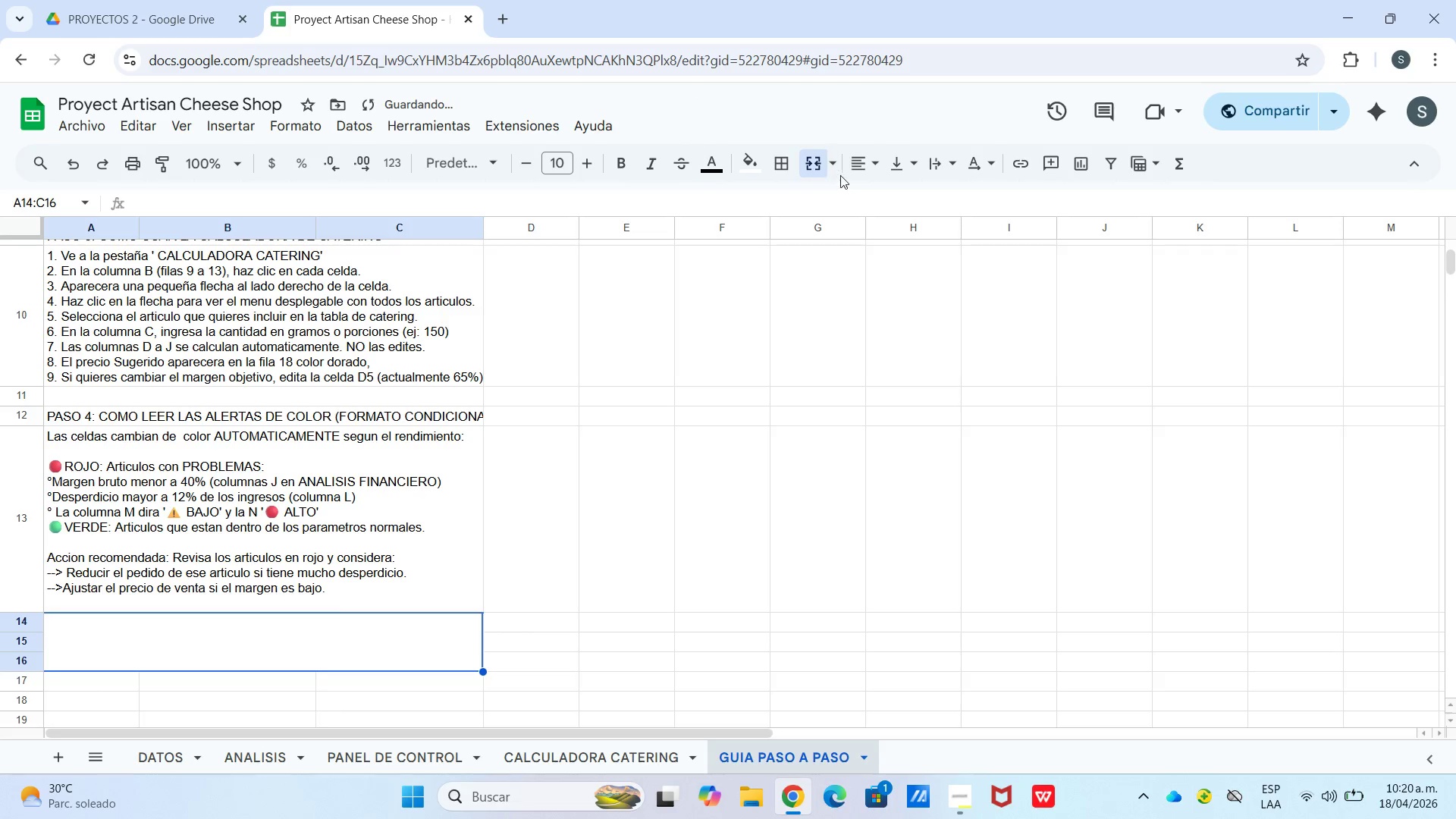 
double_click([833, 165])
 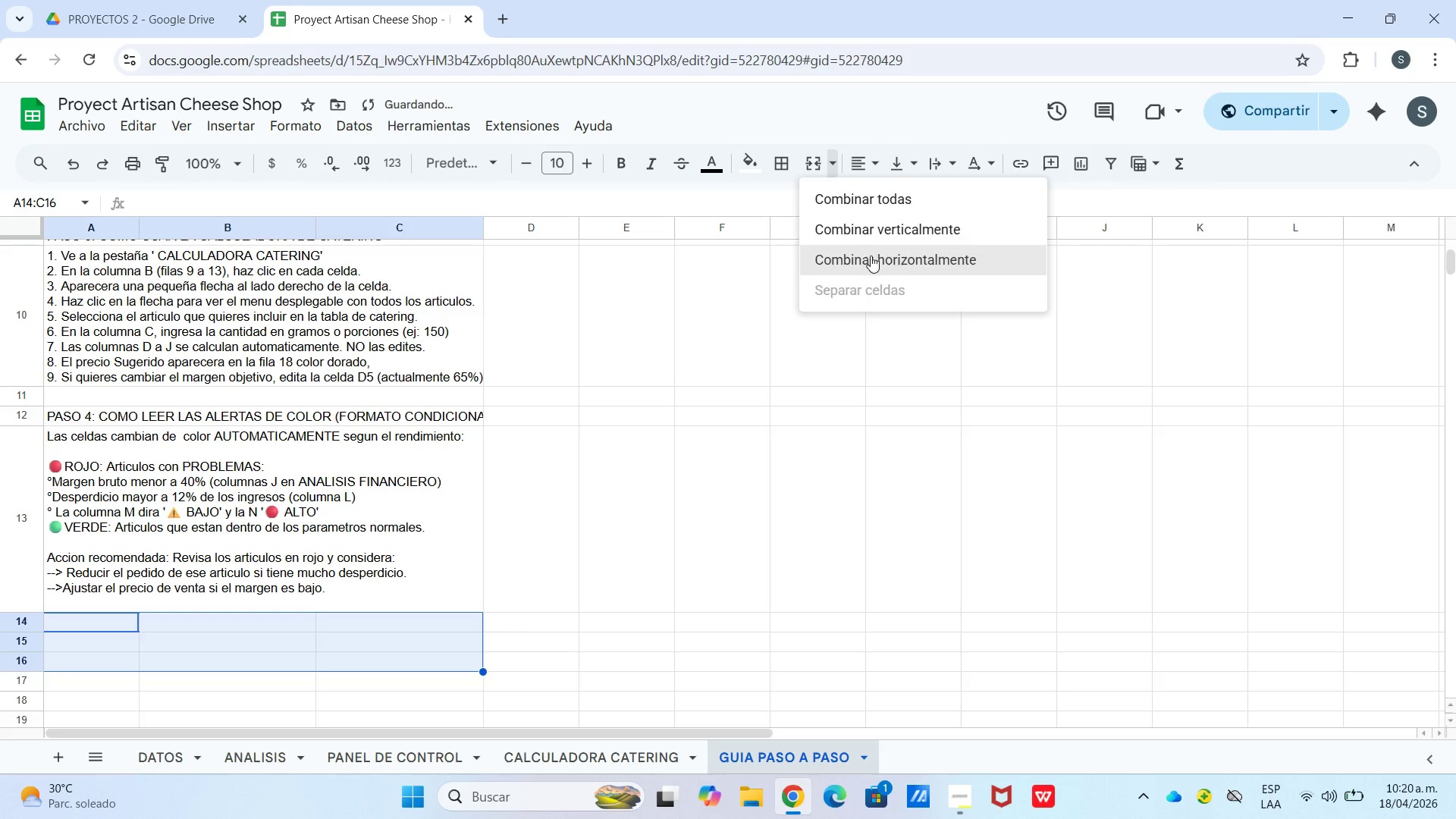 
left_click([872, 258])
 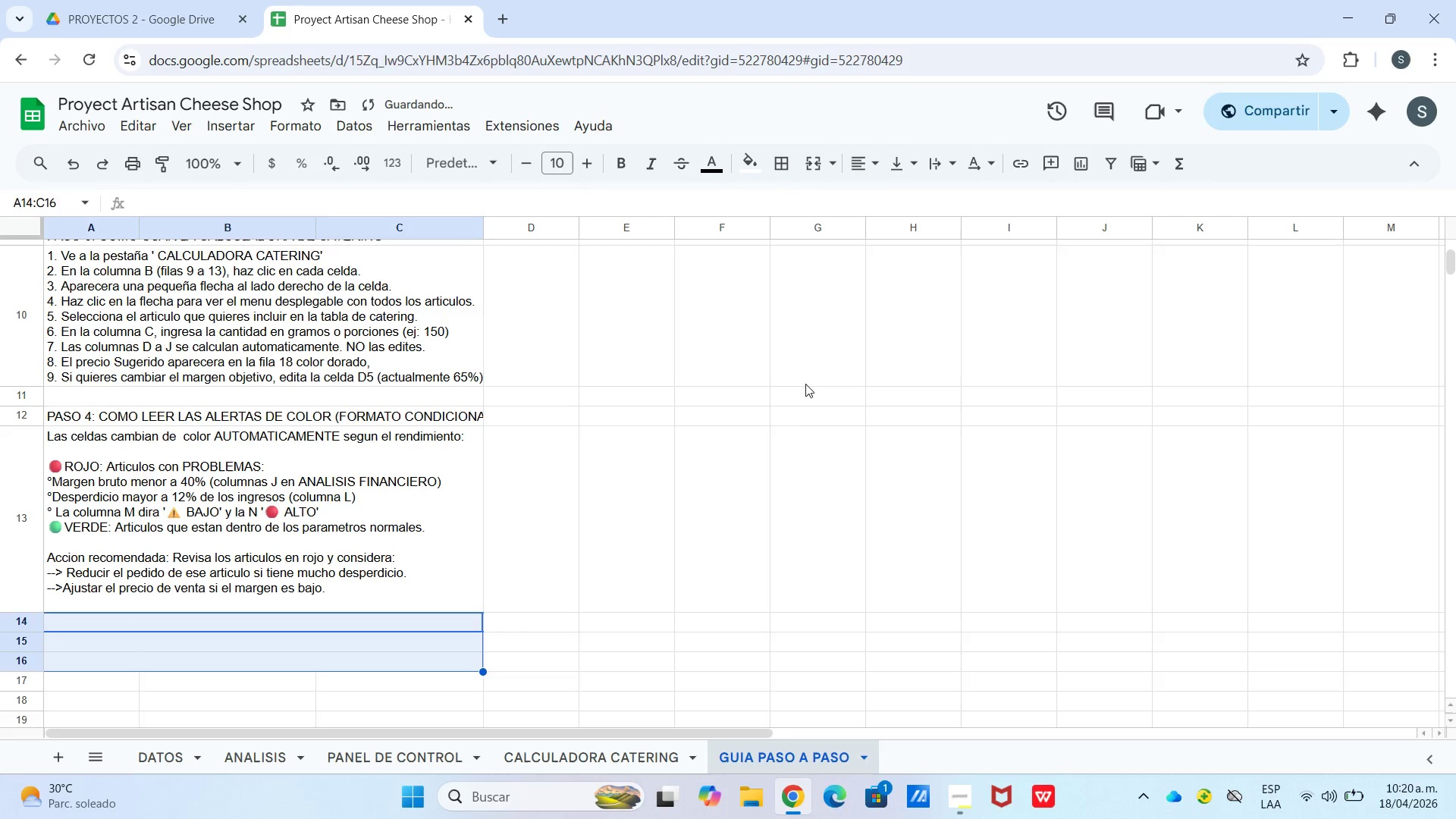 
left_click([786, 425])
 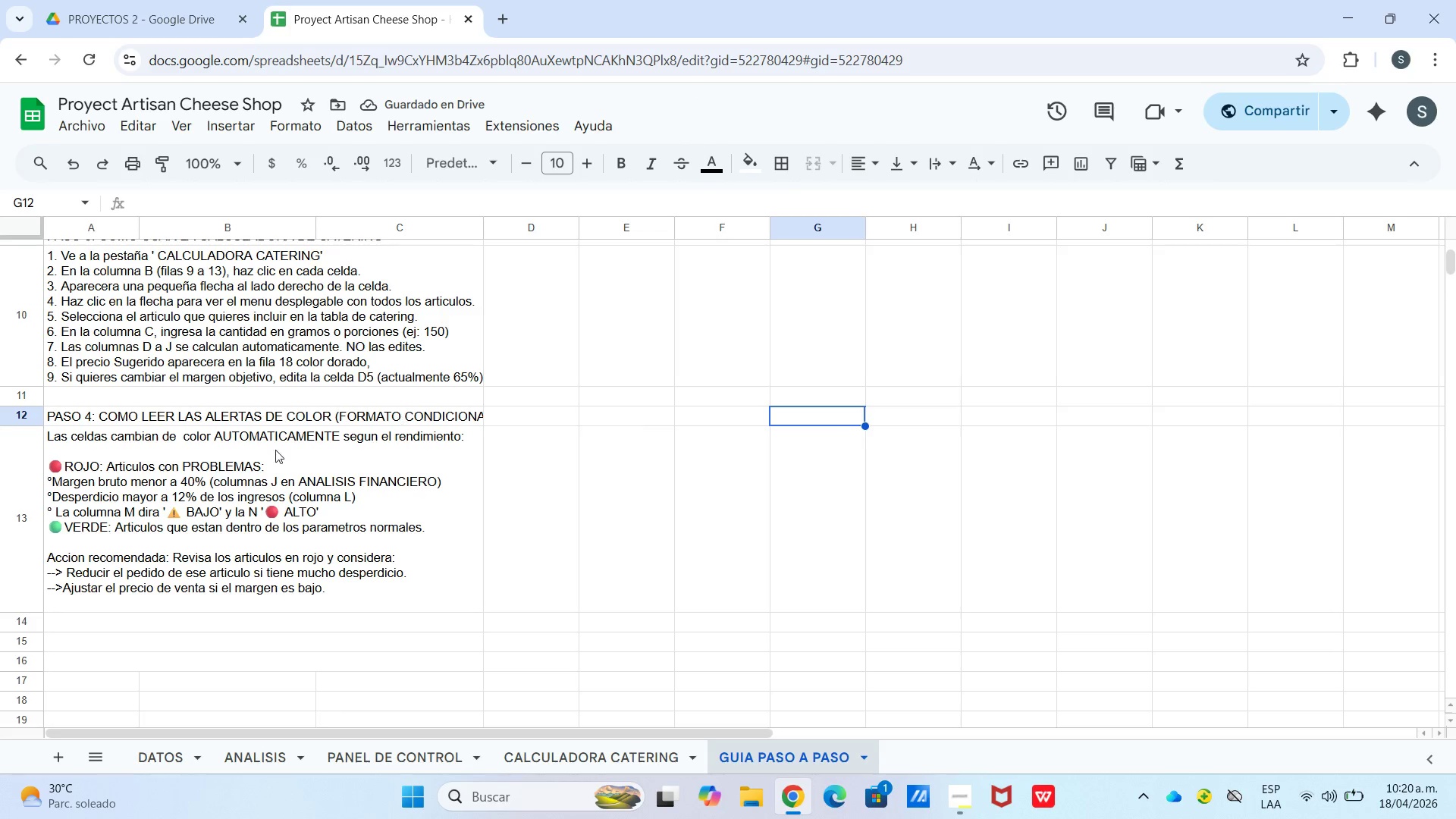 
wait(5.86)
 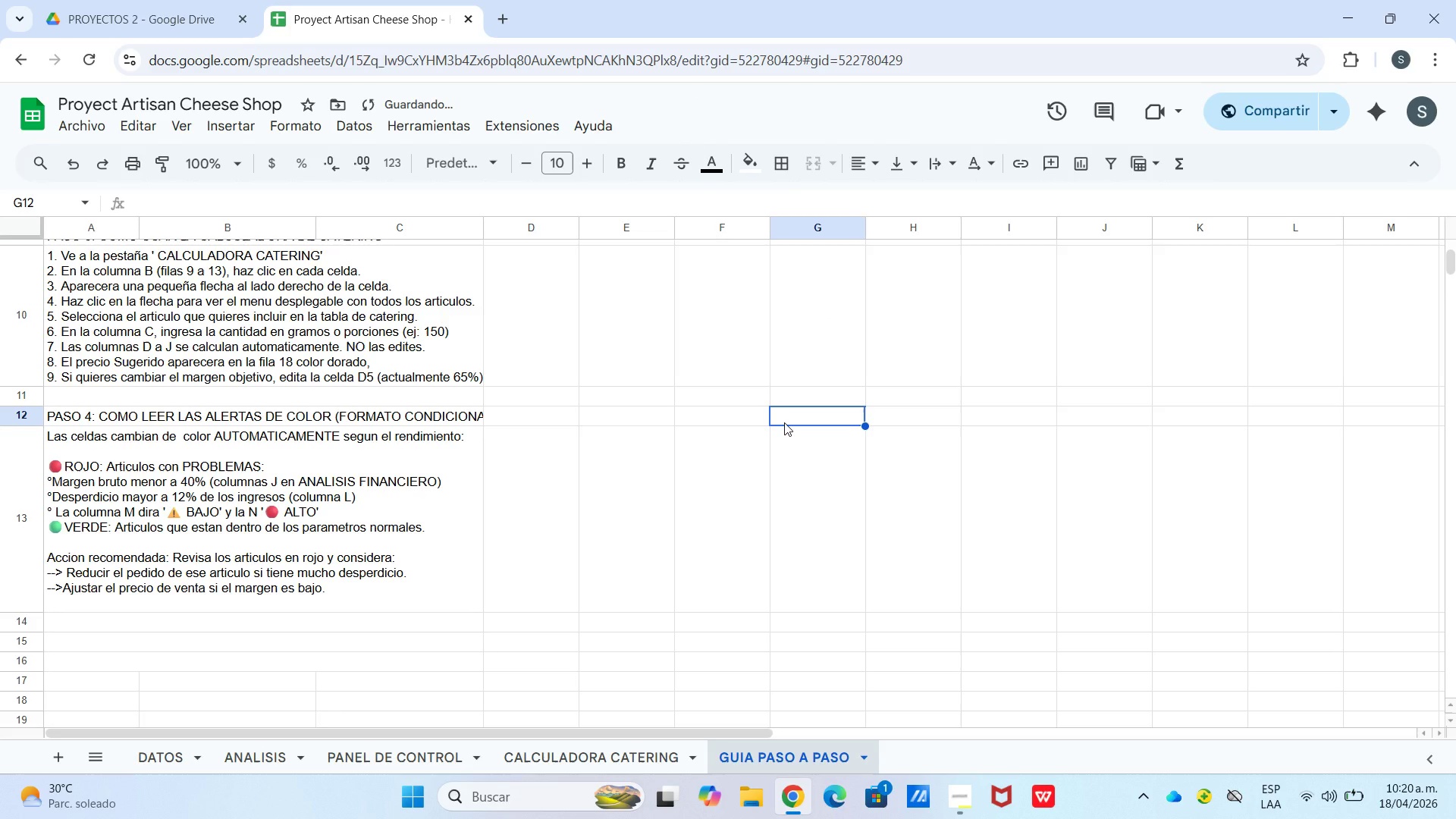 
double_click([79, 642])
 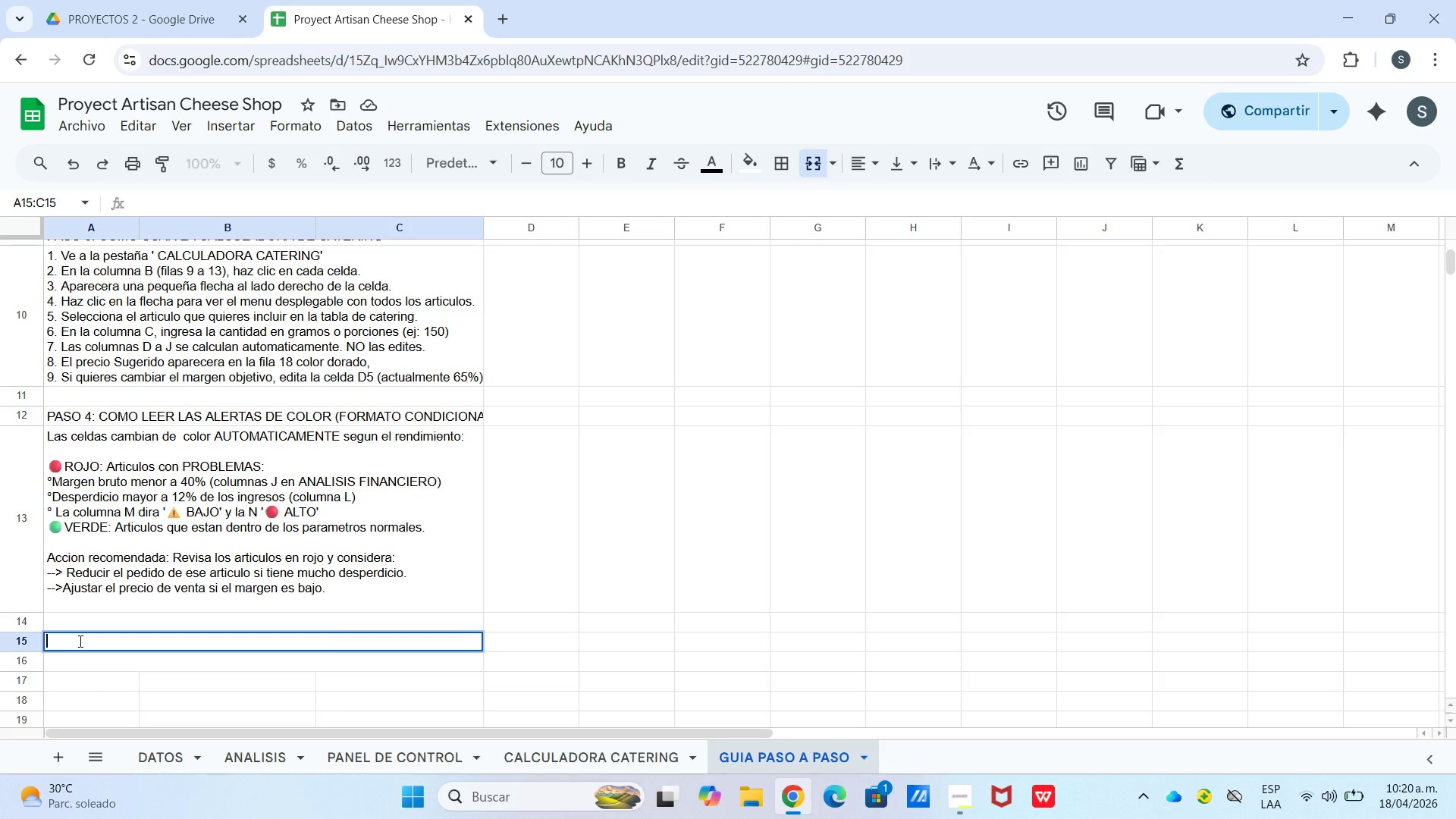 
type(PASO 6> COMO ACTU)
 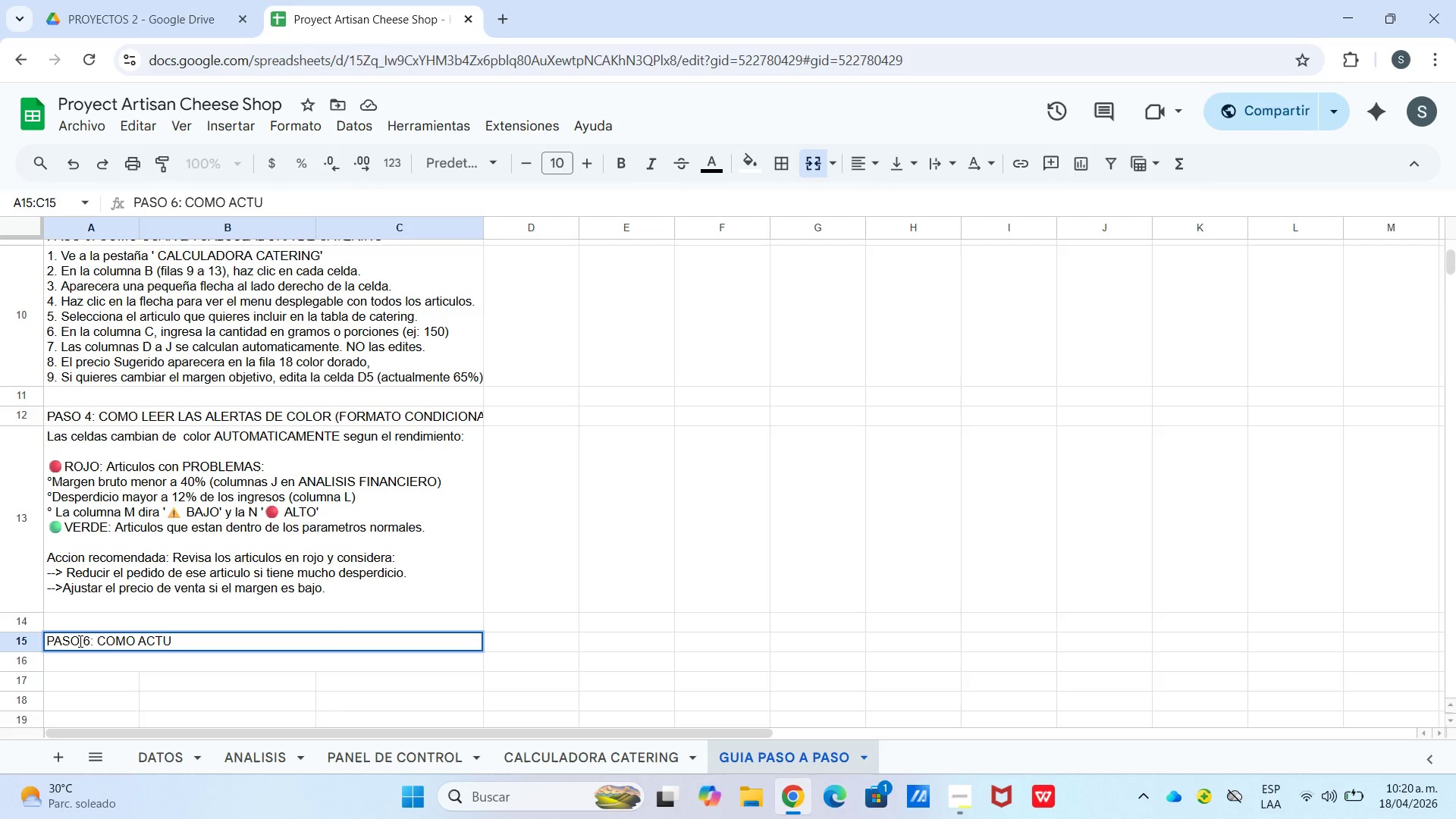 
wait(8.39)
 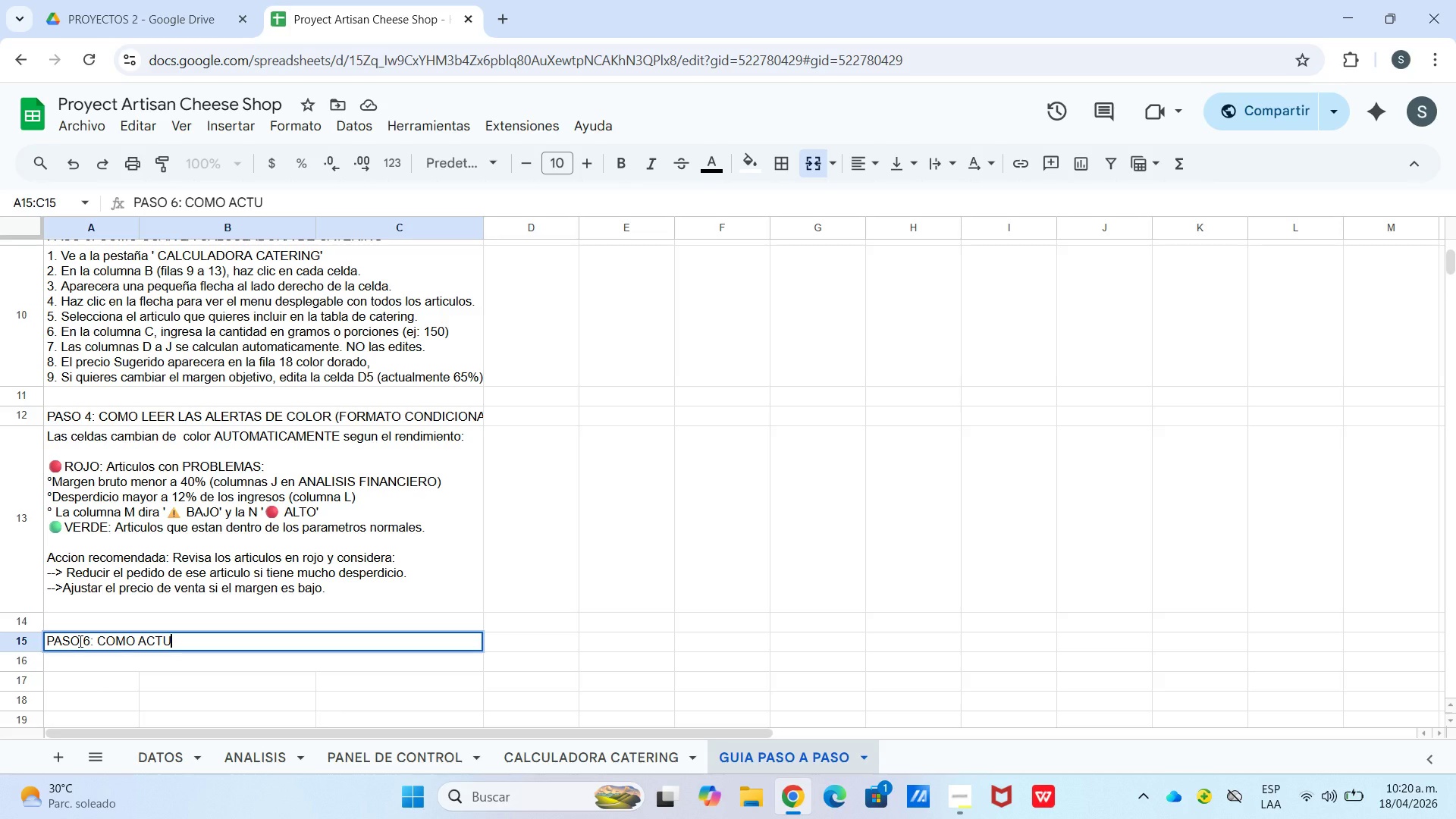 
left_click([957, 799])